 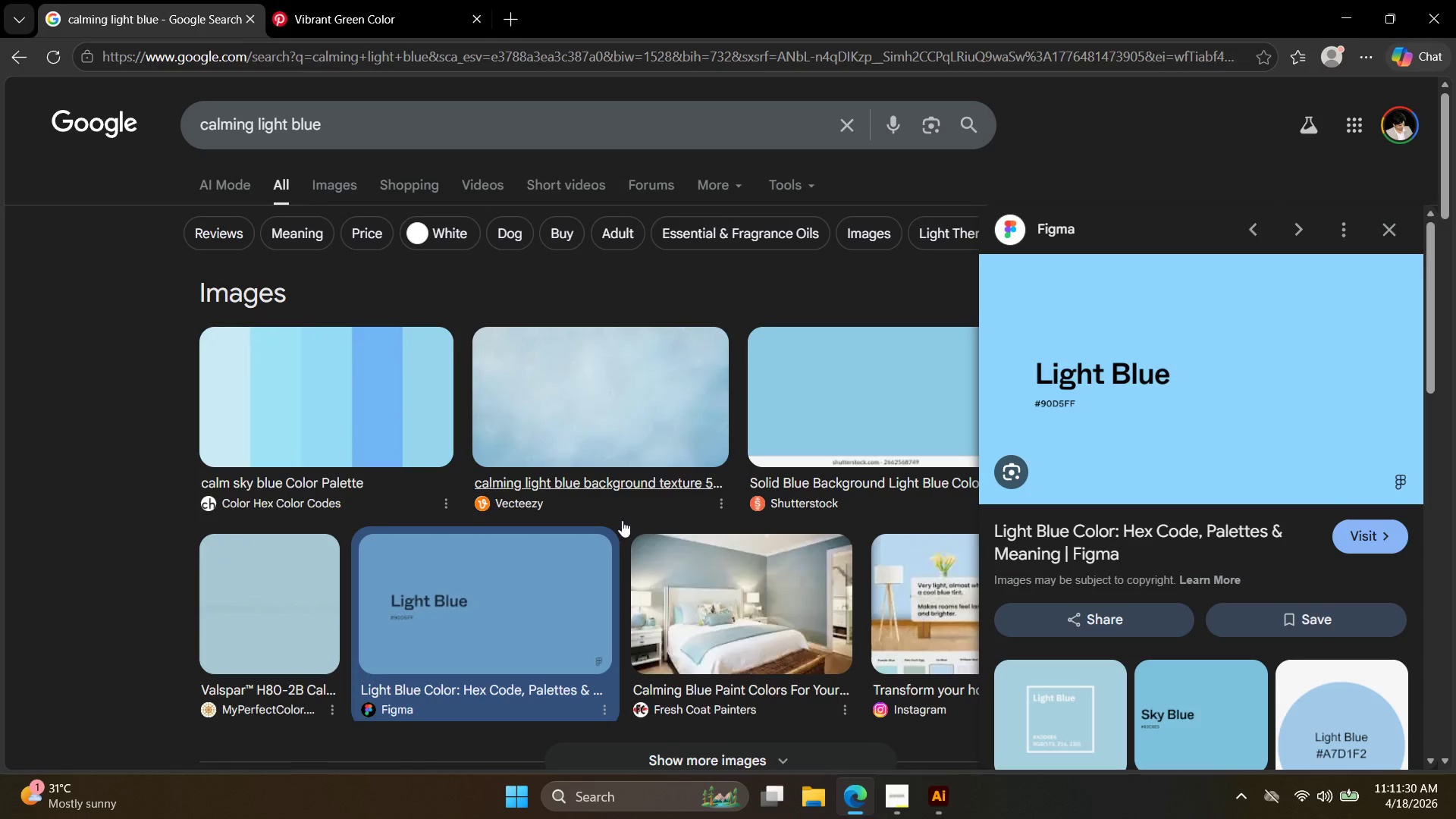 
key(Shift+O)
 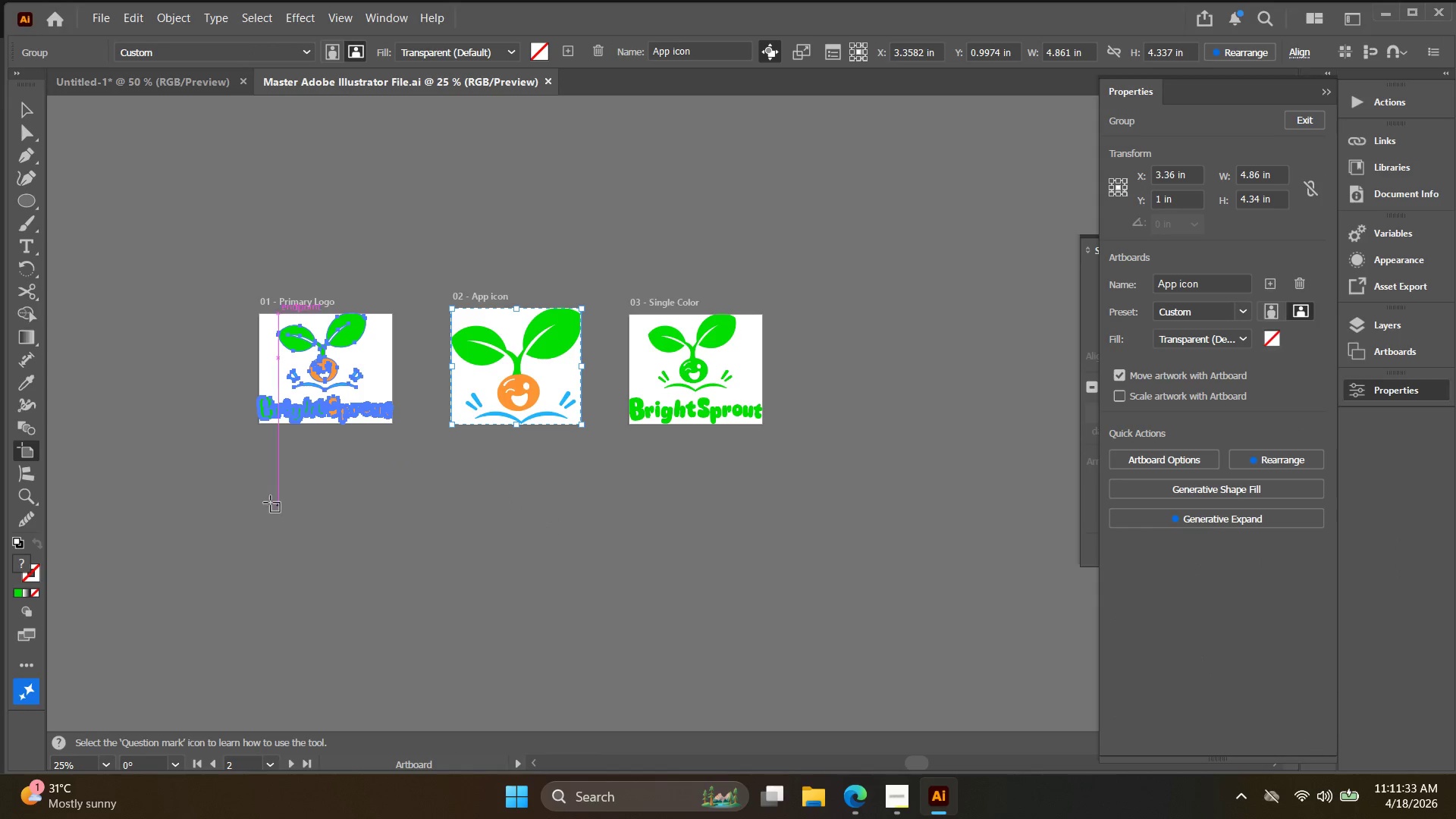 
left_click_drag(start_coordinate=[242, 475], to_coordinate=[427, 551])
 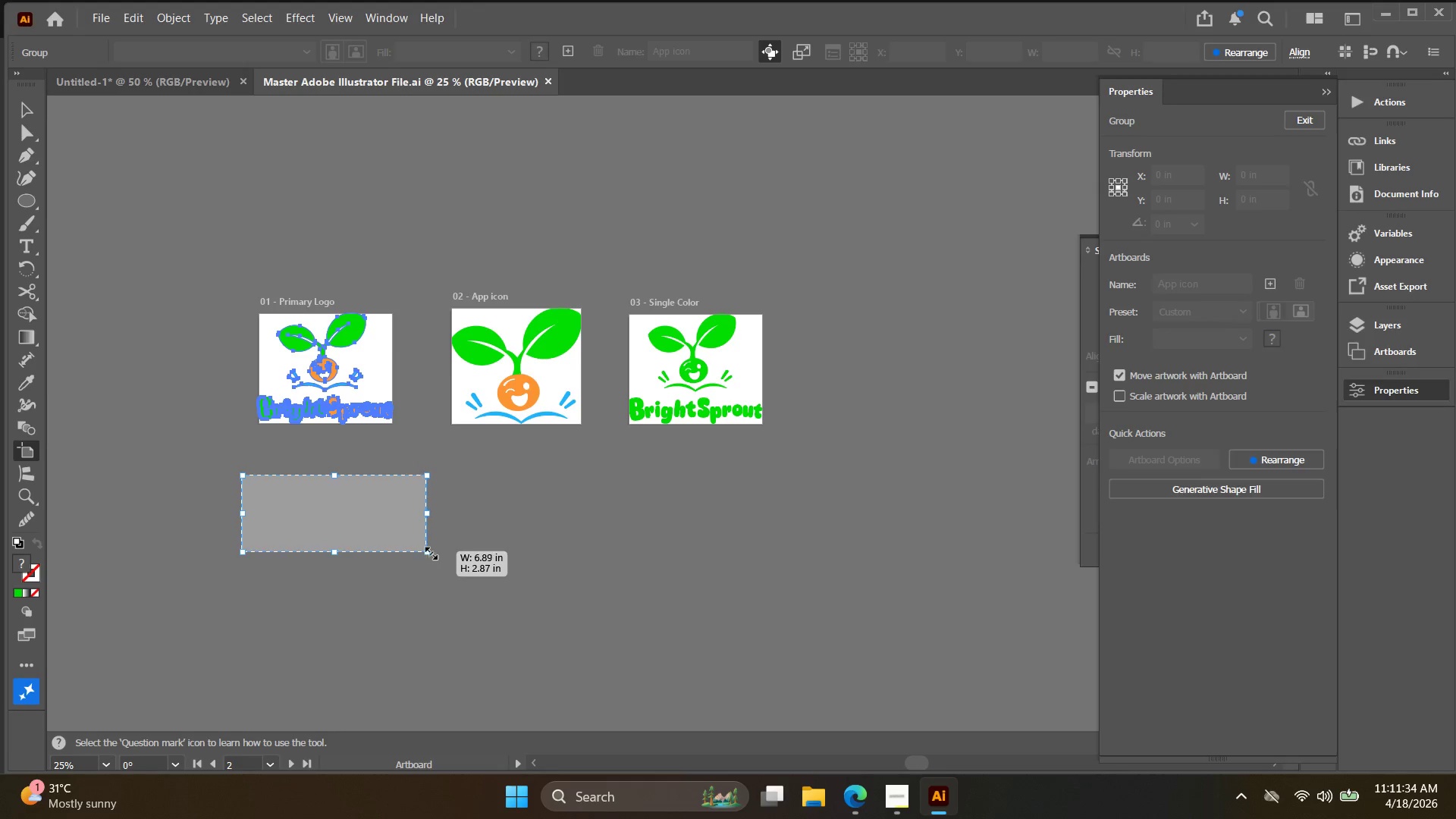 
key(V)
 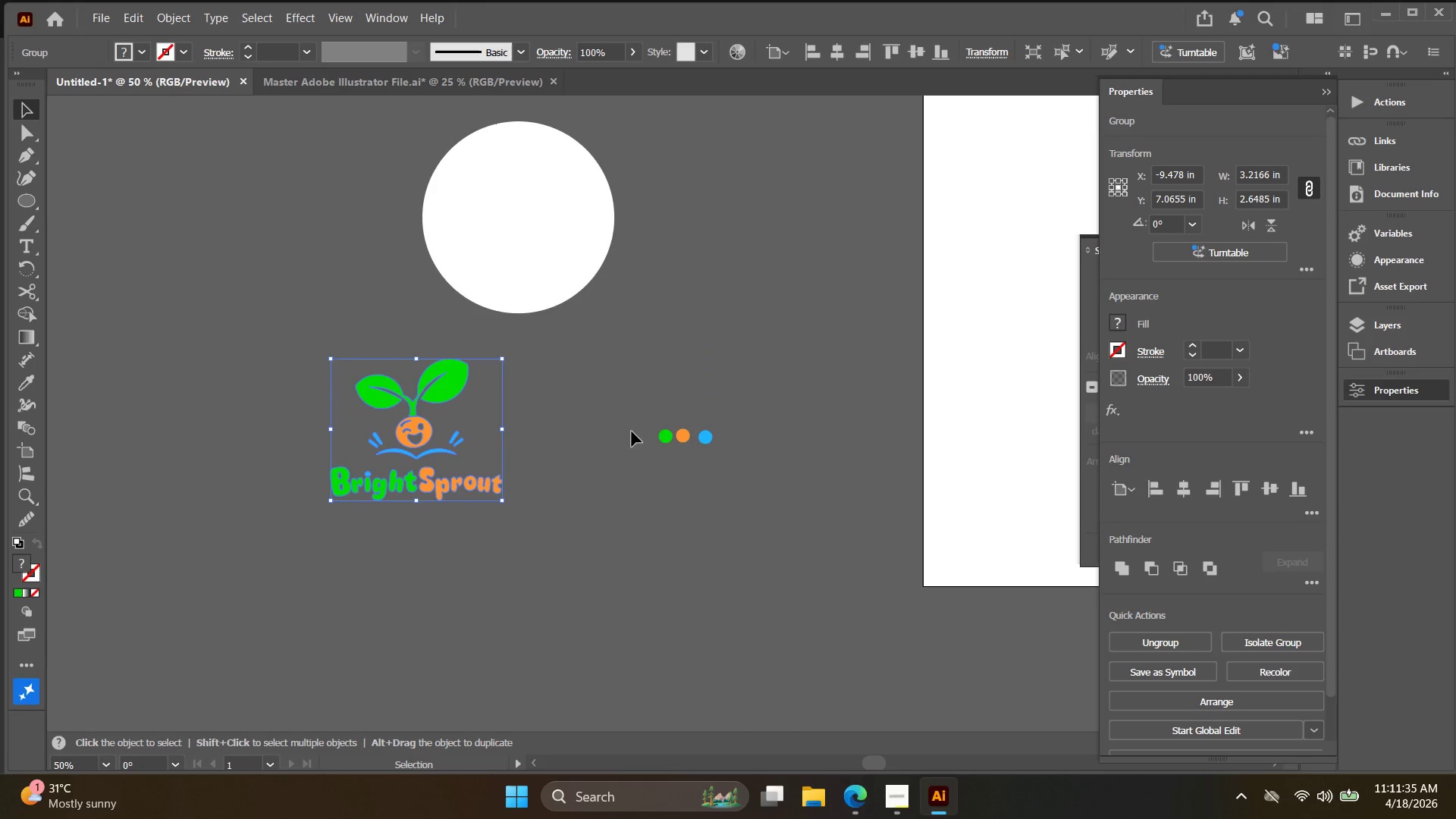 
left_click_drag(start_coordinate=[756, 458], to_coordinate=[670, 408])
 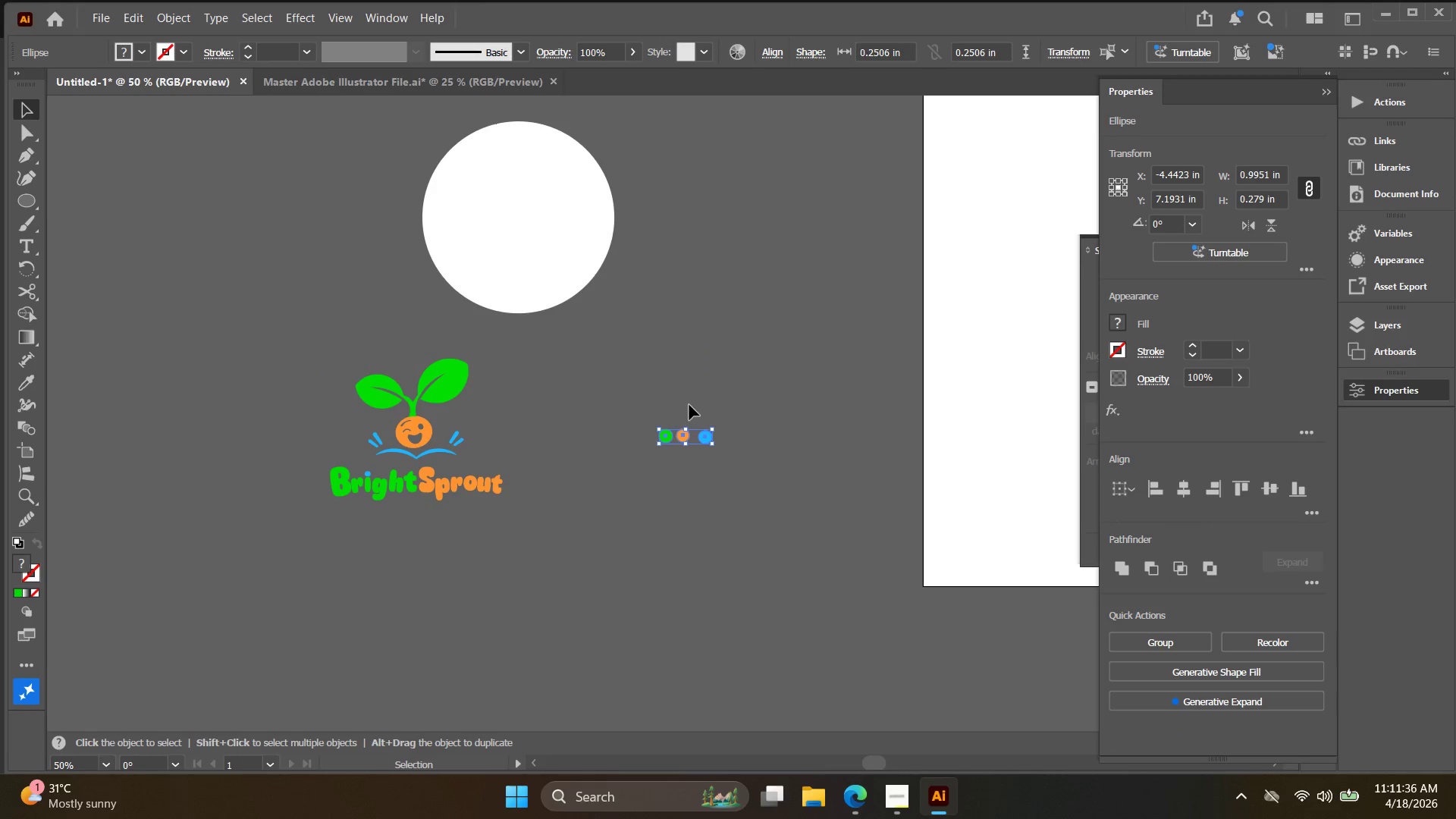 
key(Control+ControlLeft)
 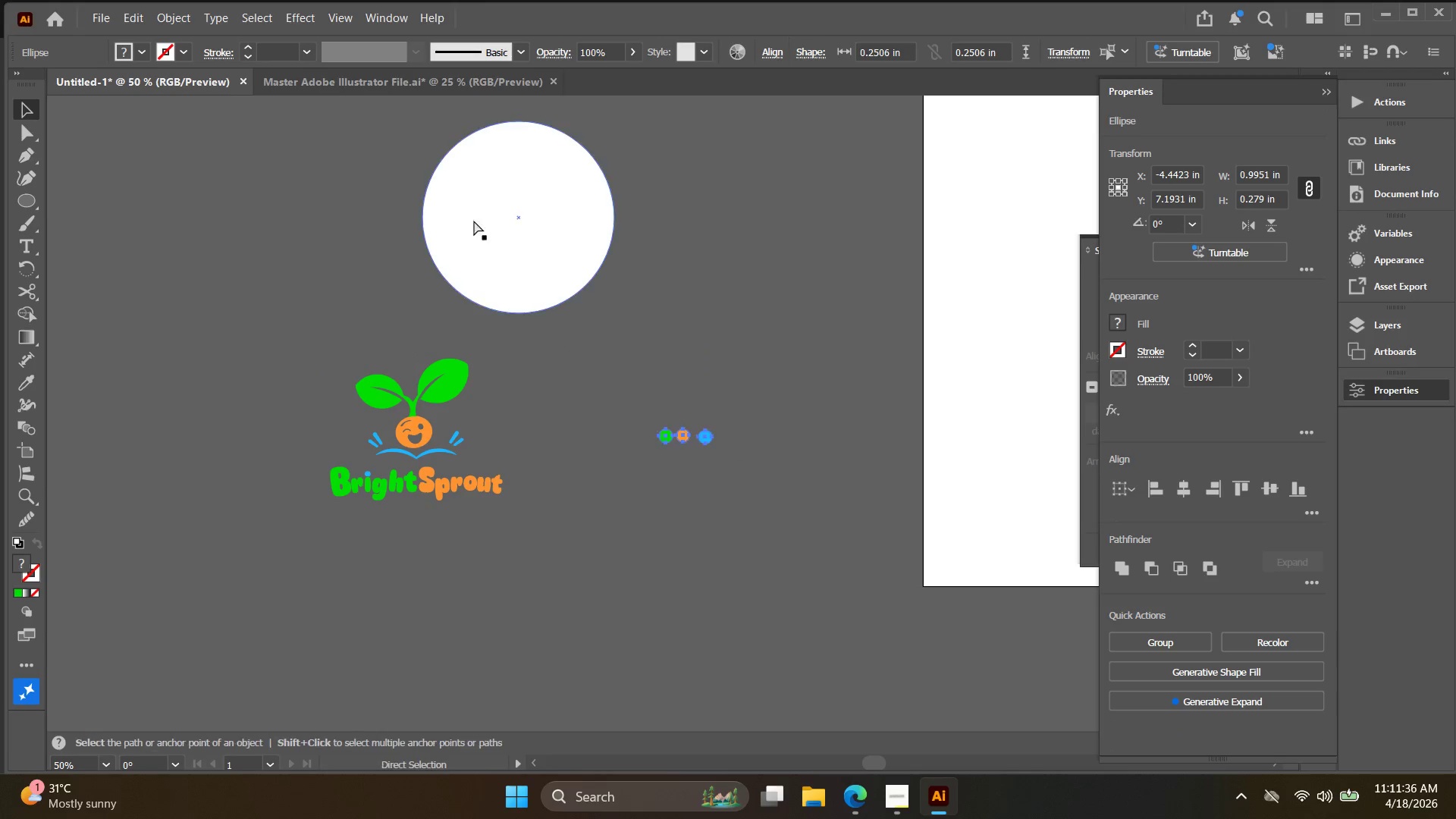 
key(Control+C)
 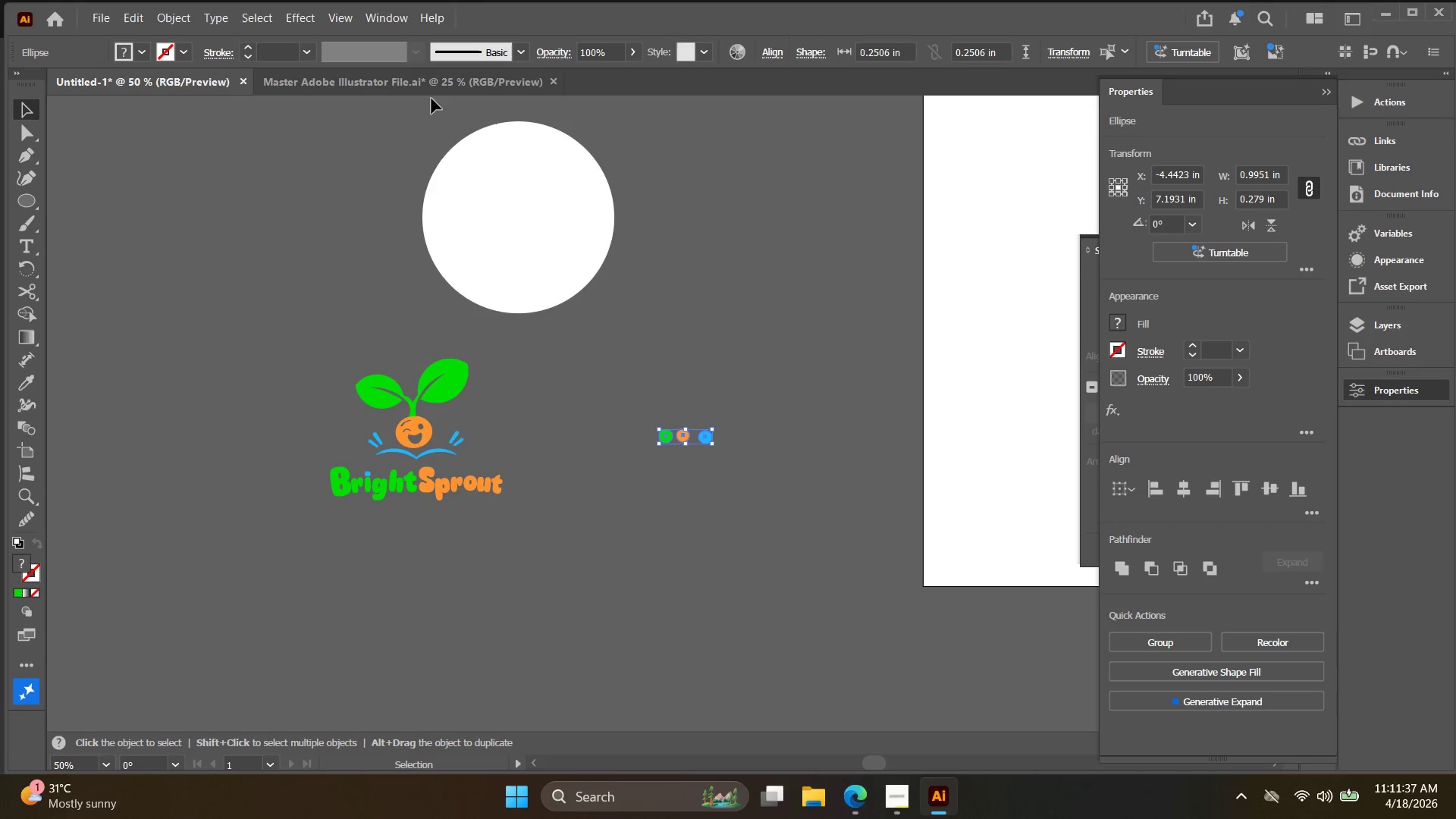 
left_click([437, 80])
 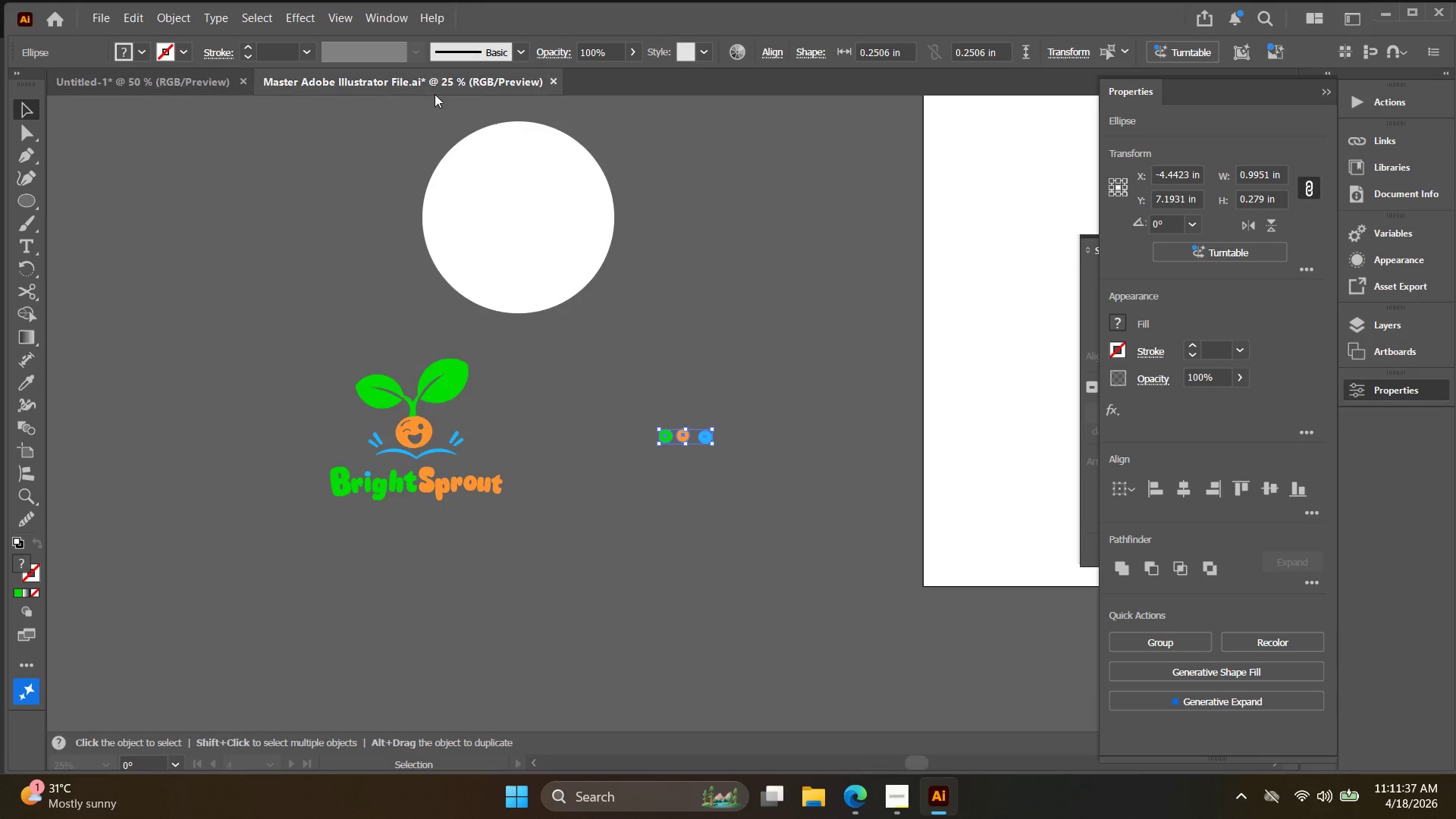 
key(Control+ControlLeft)
 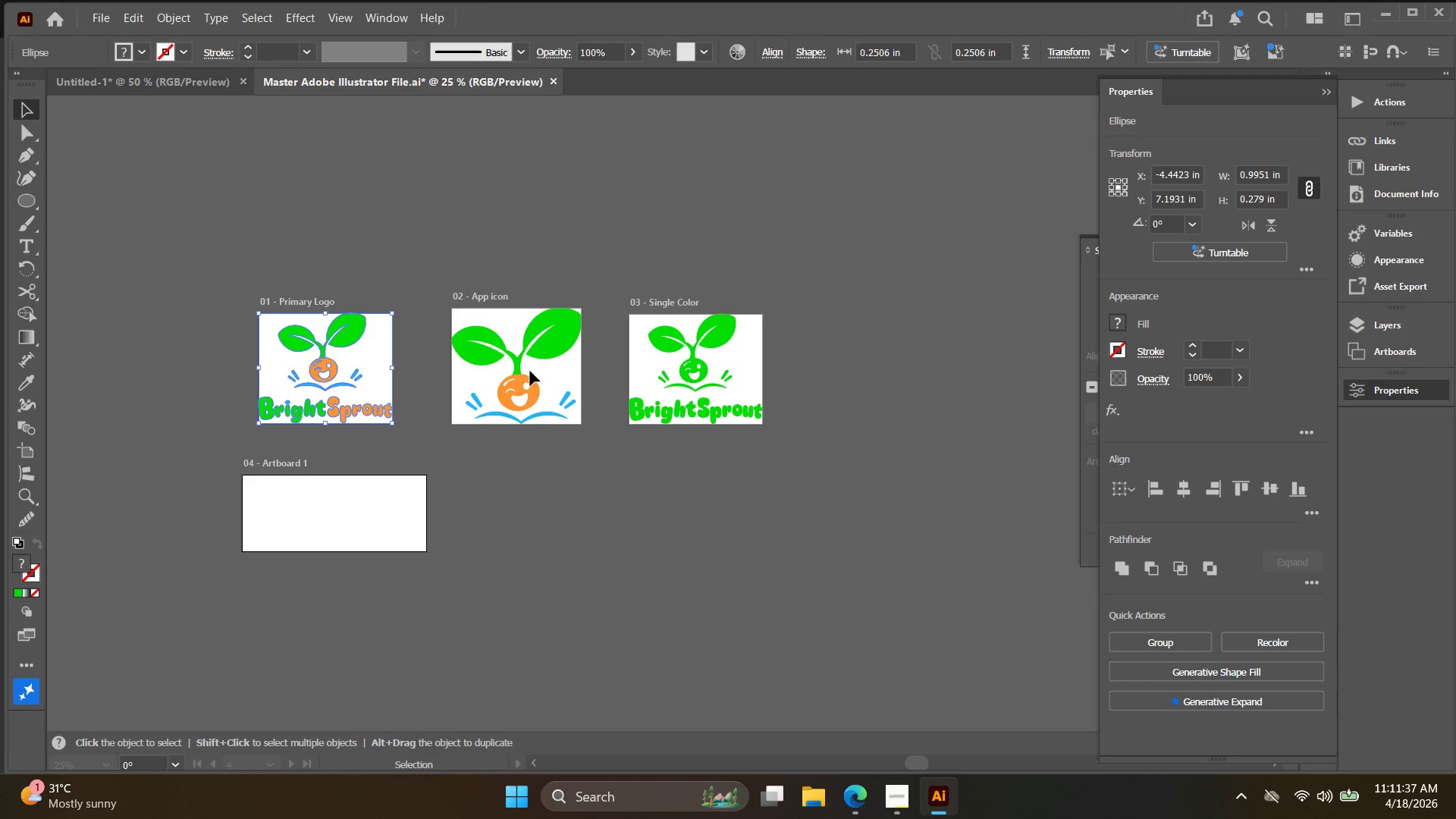 
key(Control+V)
 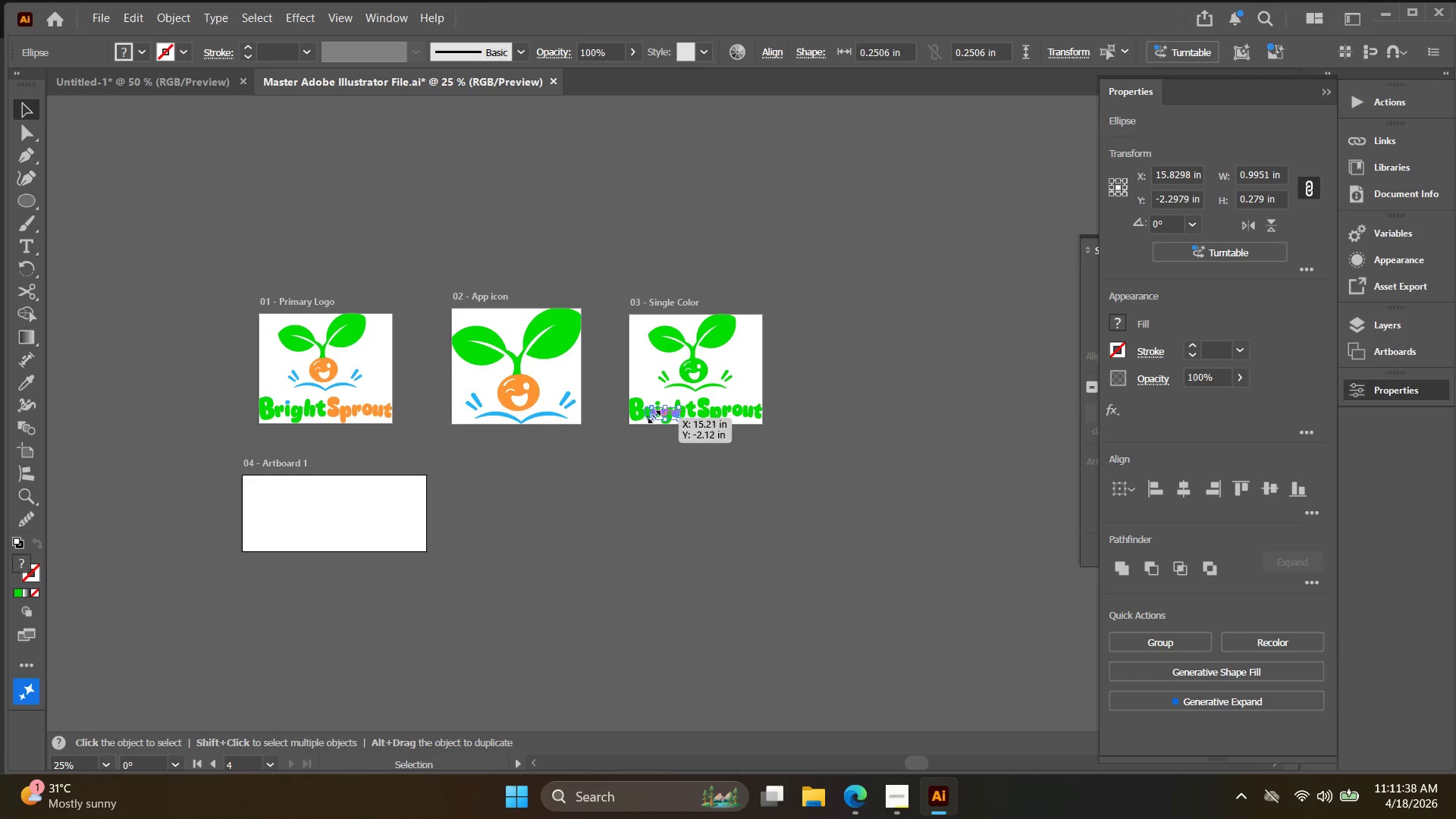 
hold_key(key=ShiftLeft, duration=1.0)
hold_key(key=AltLeft, duration=0.97)
left_click_drag(start_coordinate=[682, 421], to_coordinate=[752, 449])
 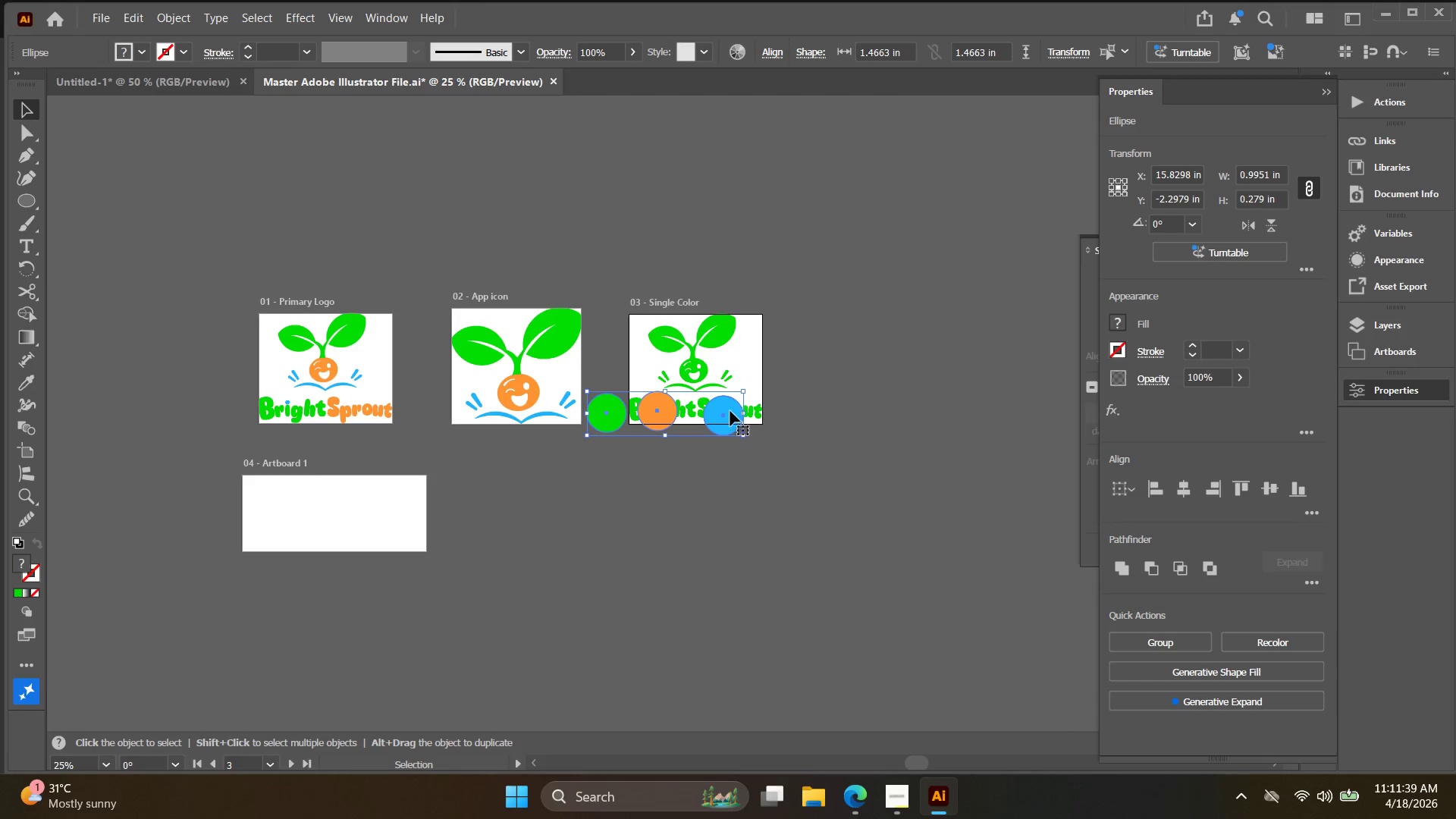 
left_click_drag(start_coordinate=[729, 410], to_coordinate=[389, 512])
 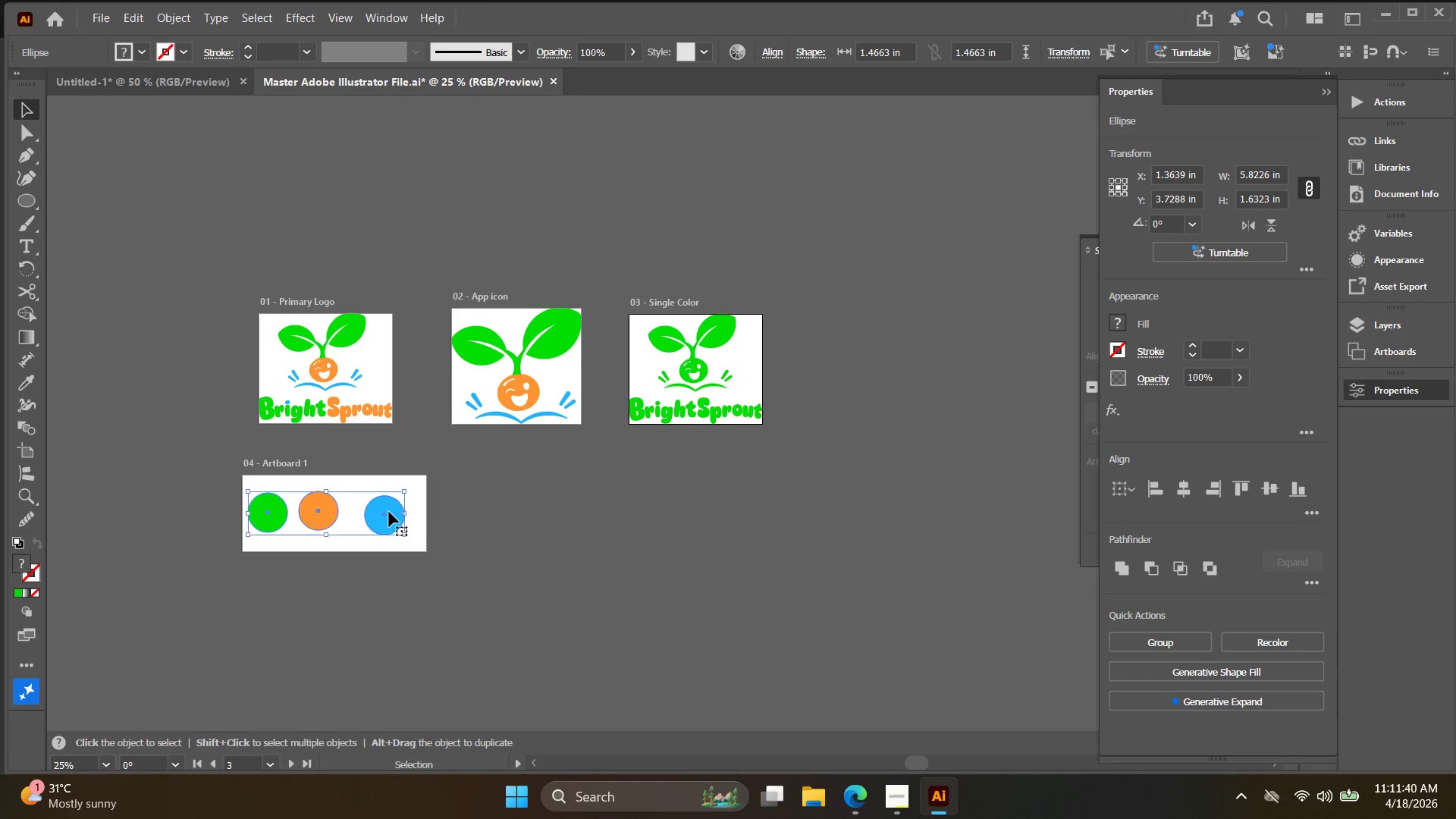 
key(Alt+AltLeft)
 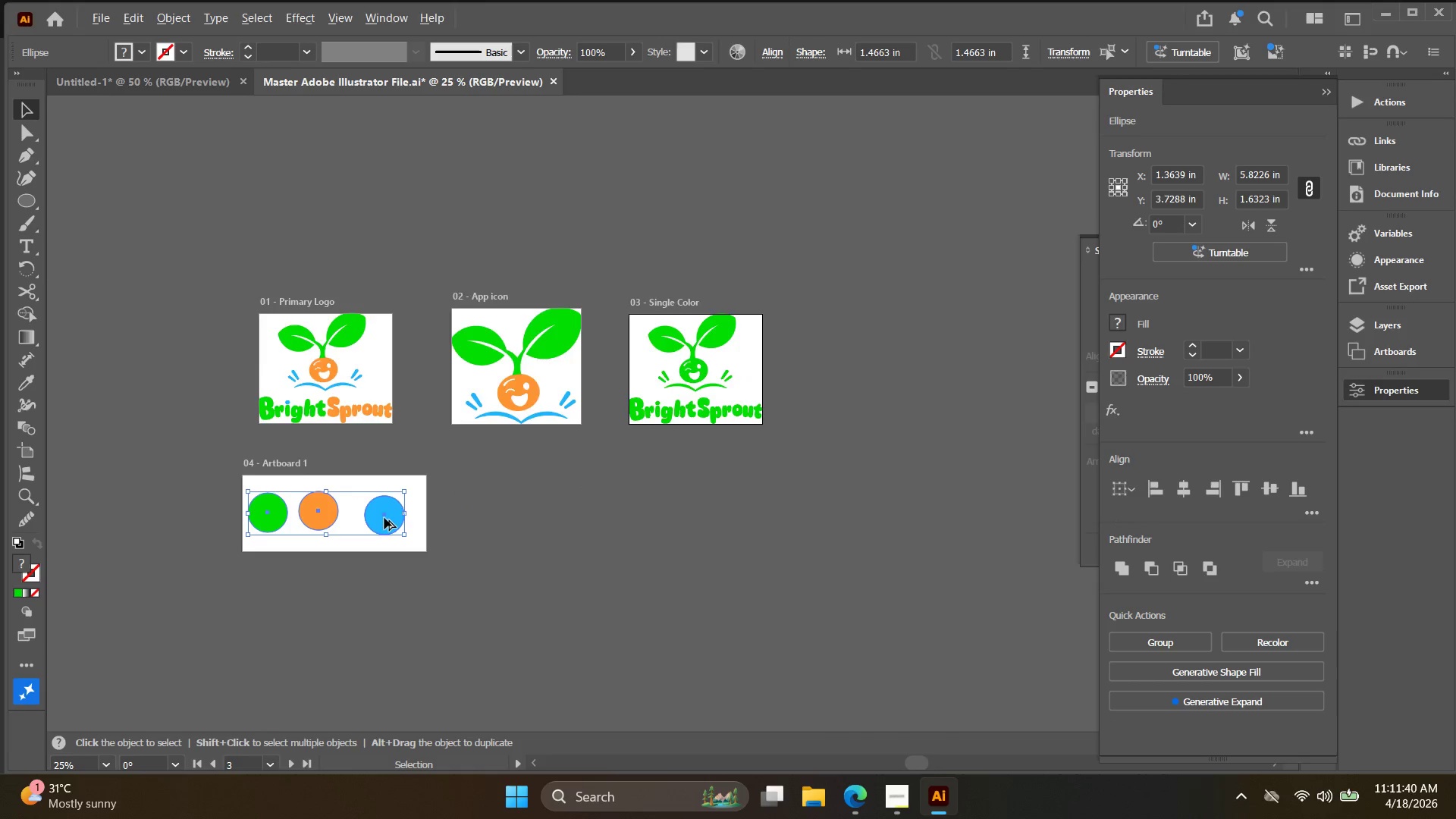 
key(Space)
 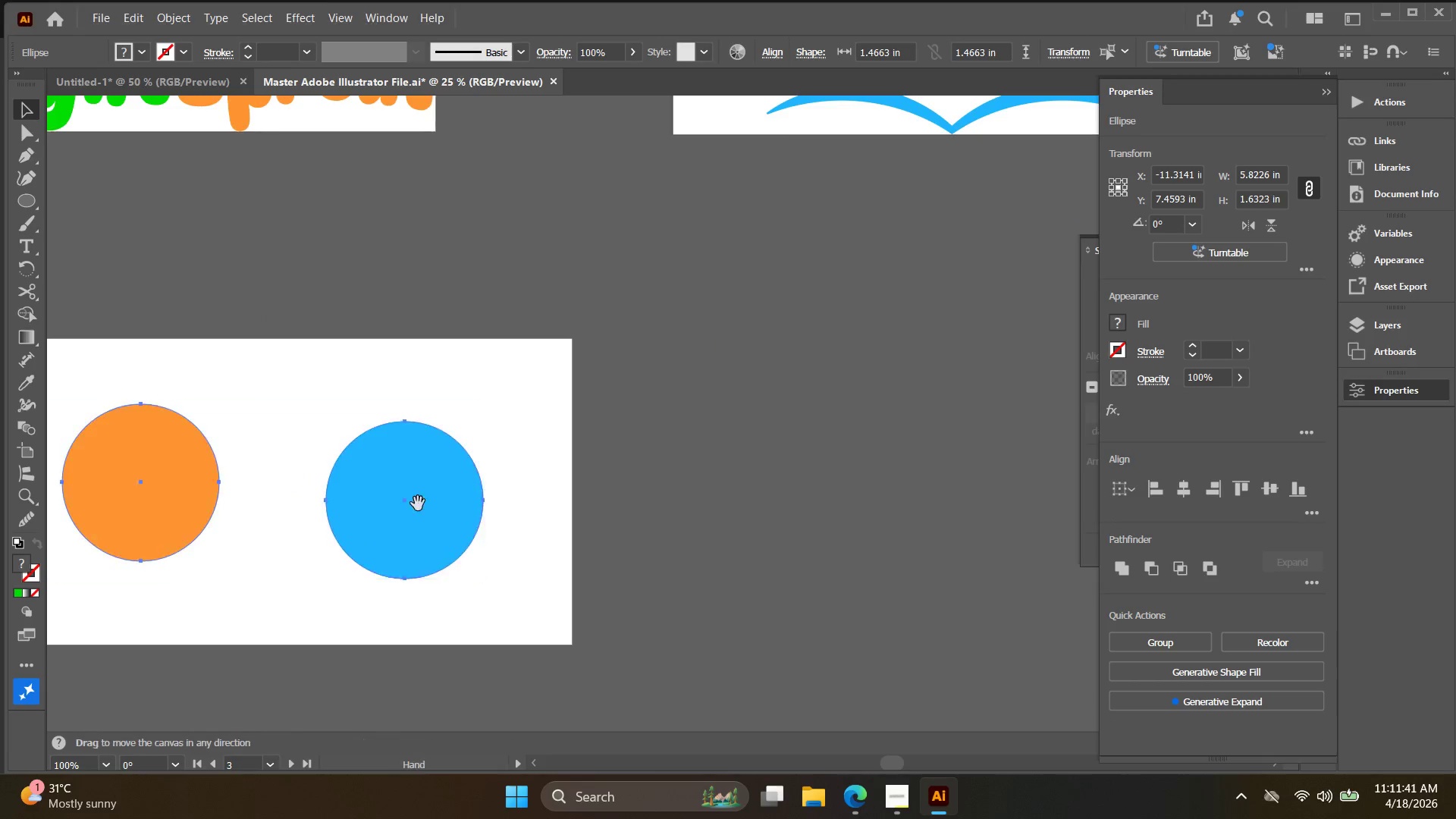 
left_click_drag(start_coordinate=[409, 506], to_coordinate=[635, 444])
 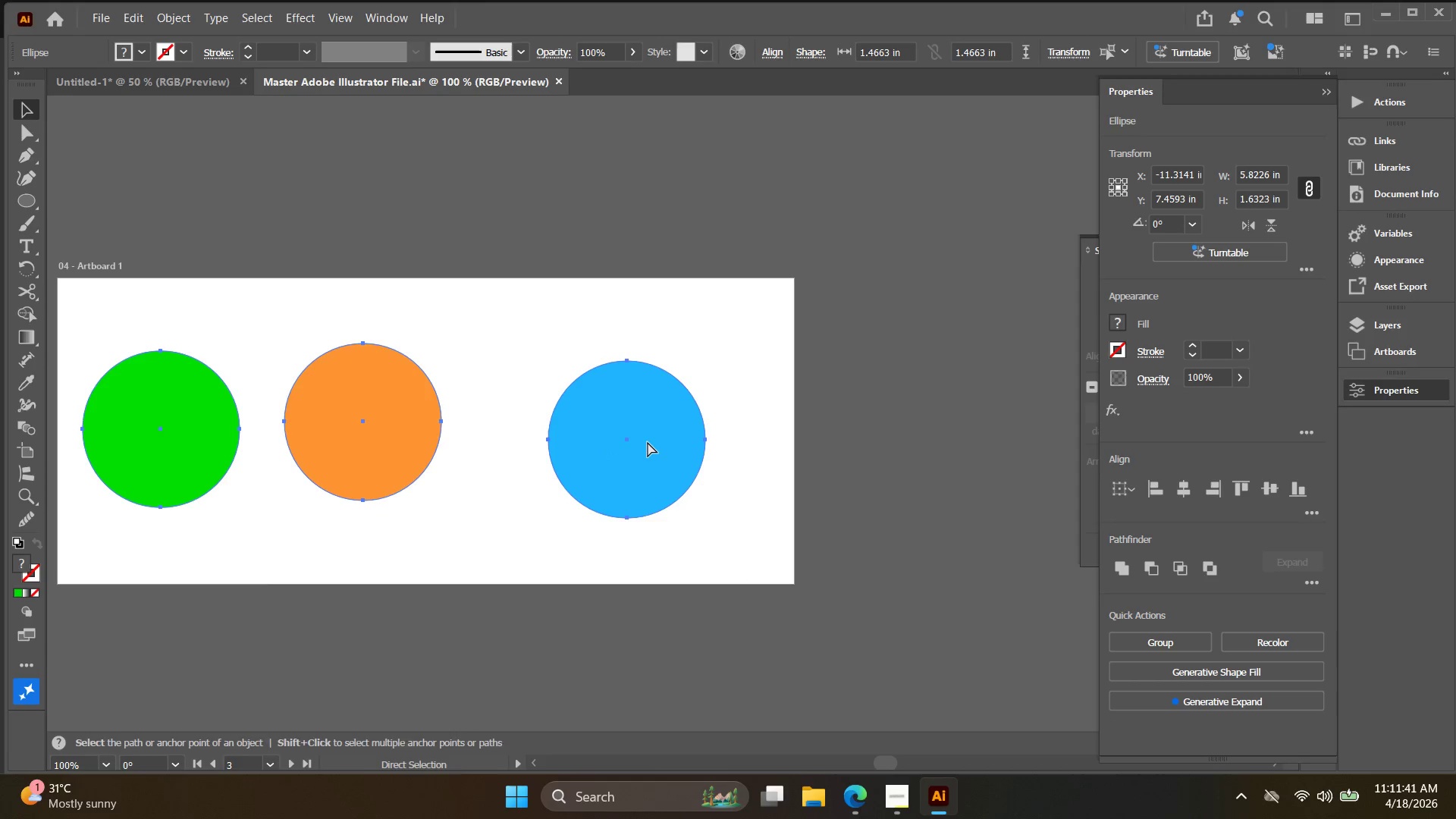 
scroll: coordinate [378, 520], scroll_direction: up, amount: 4.0
 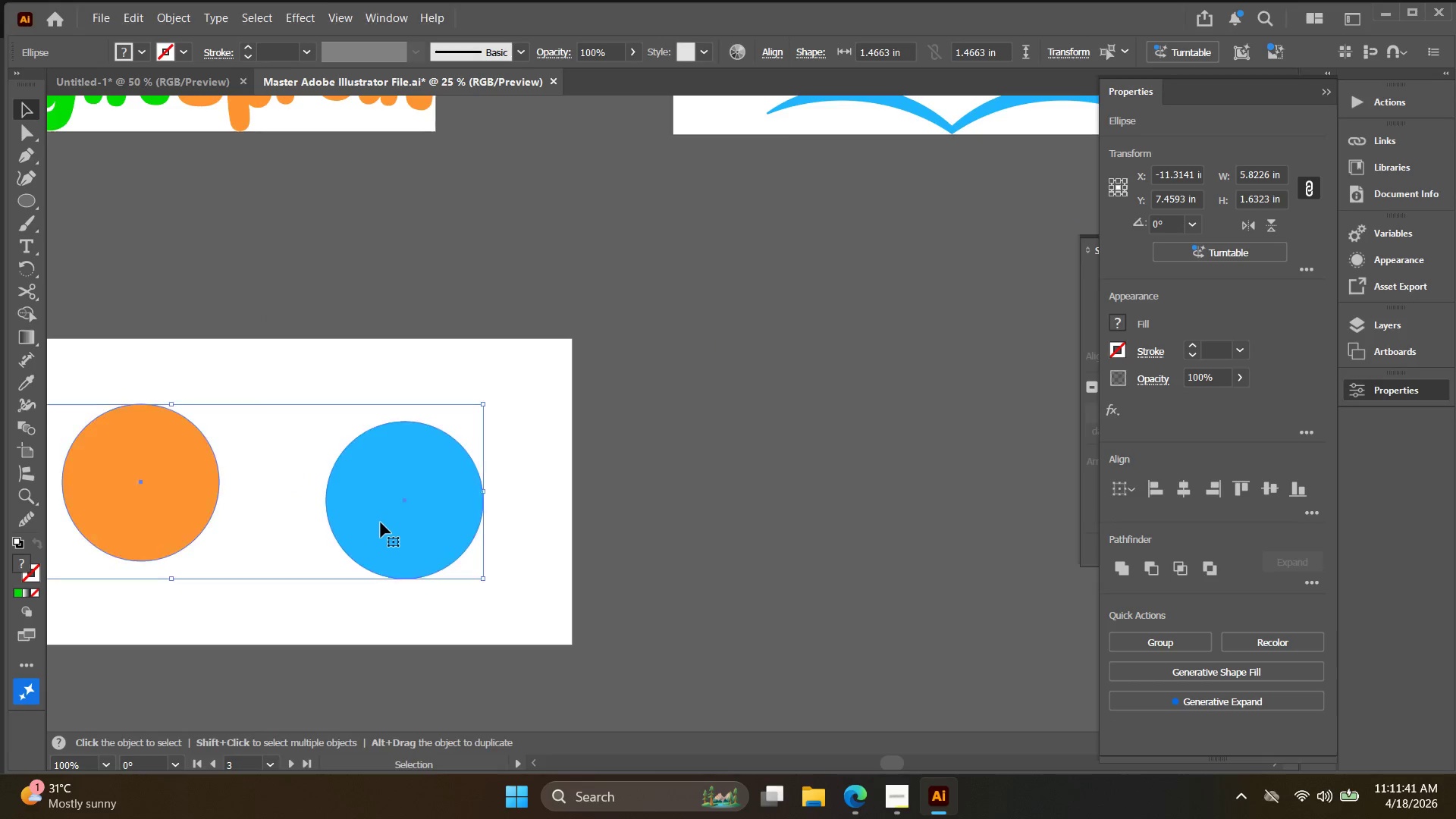 
key(Control+Shift+G)
 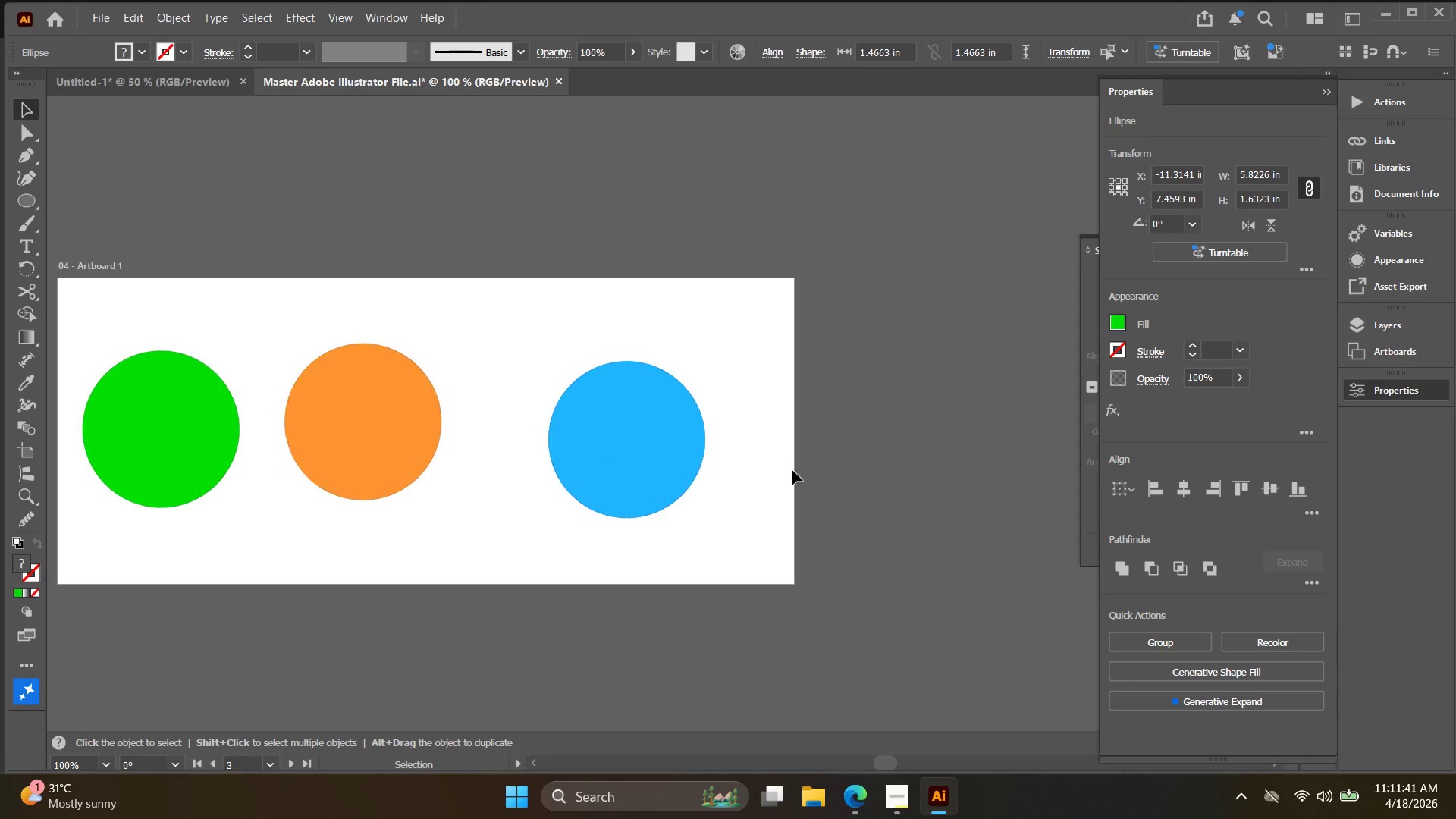 
left_click_drag(start_coordinate=[805, 493], to_coordinate=[165, 376])
 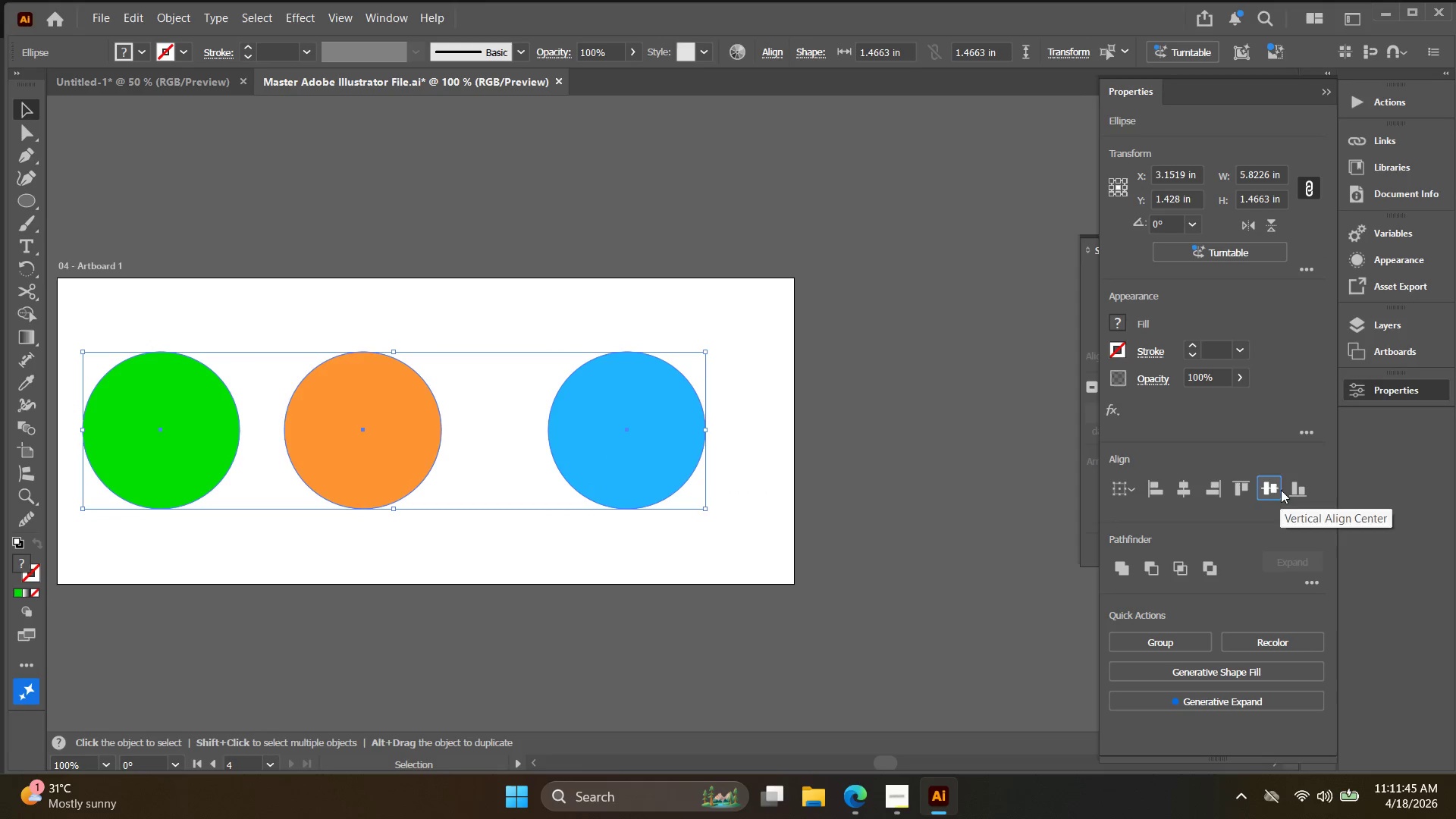 
double_click([1313, 507])
 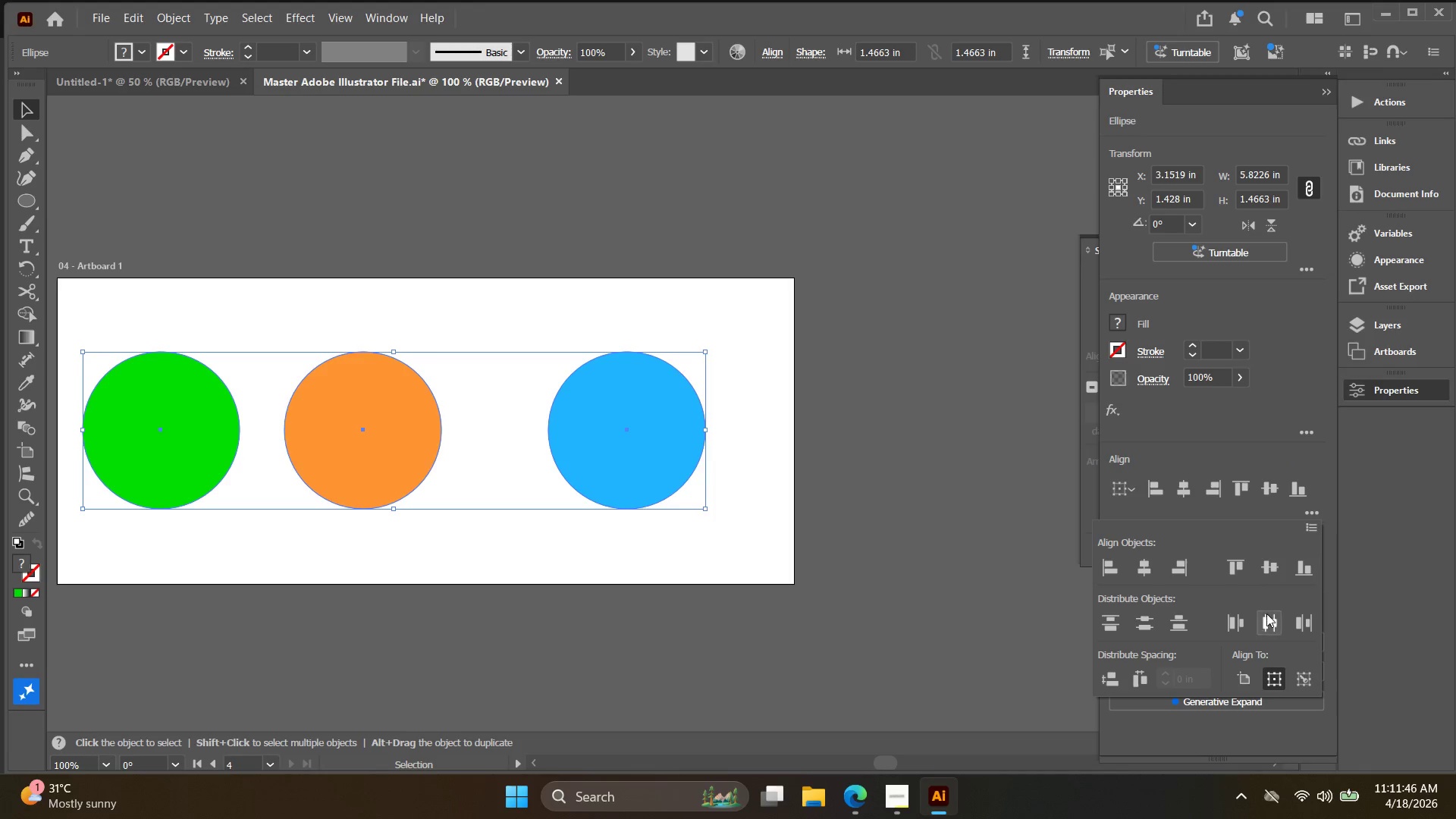 
double_click([1269, 622])
 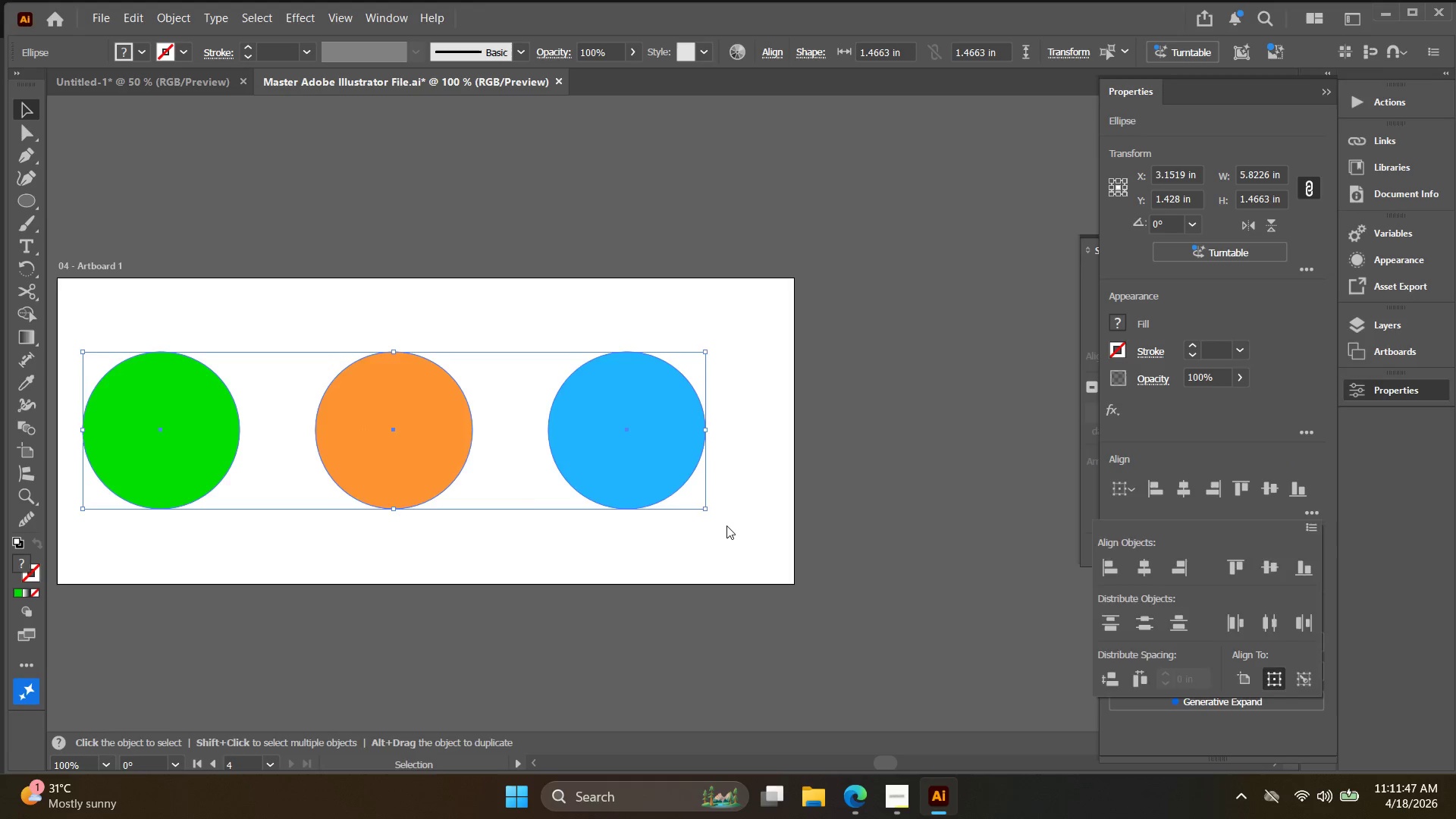 
hold_key(key=Space, duration=0.34)
 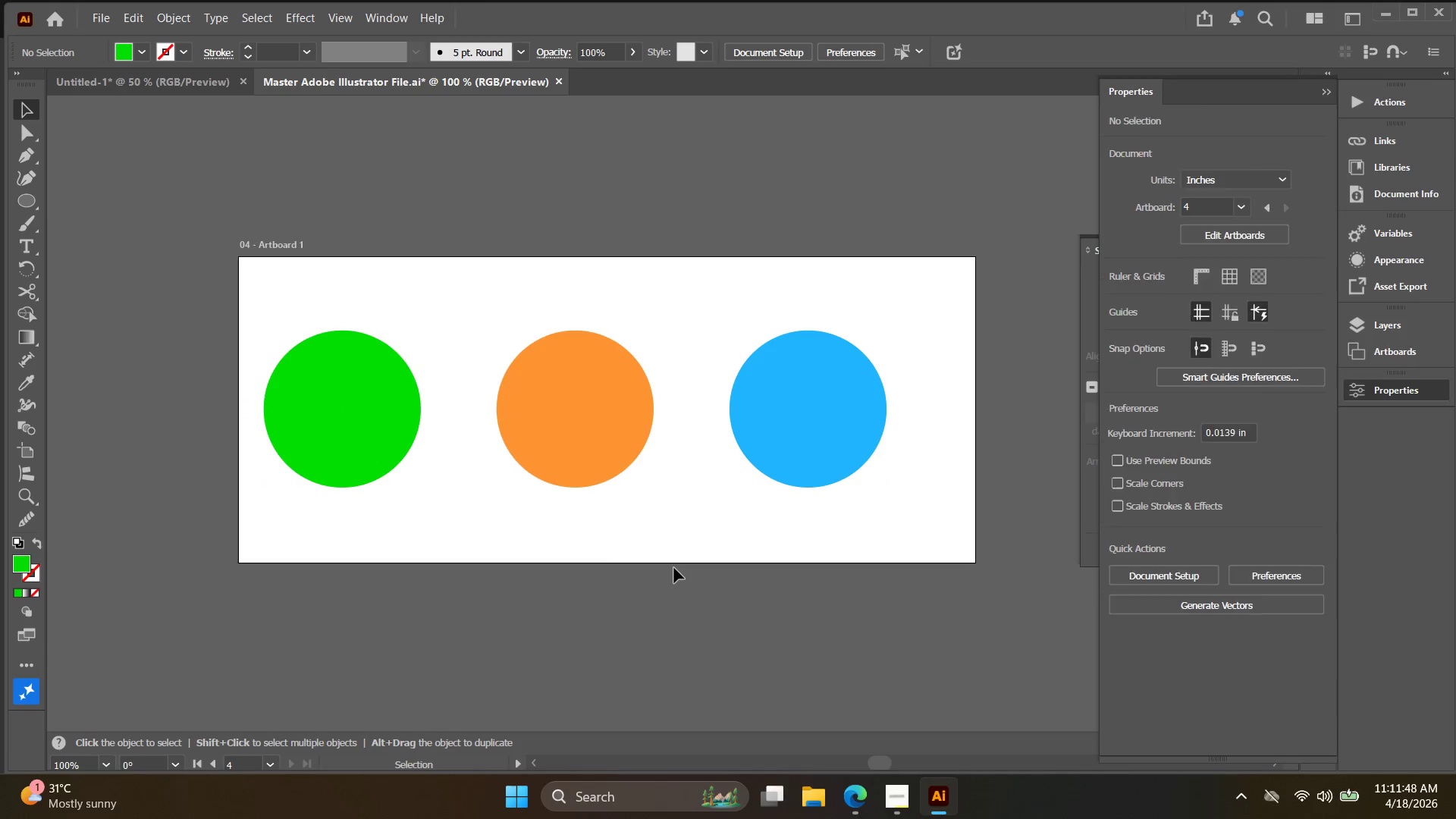 
left_click_drag(start_coordinate=[565, 514], to_coordinate=[746, 491])
 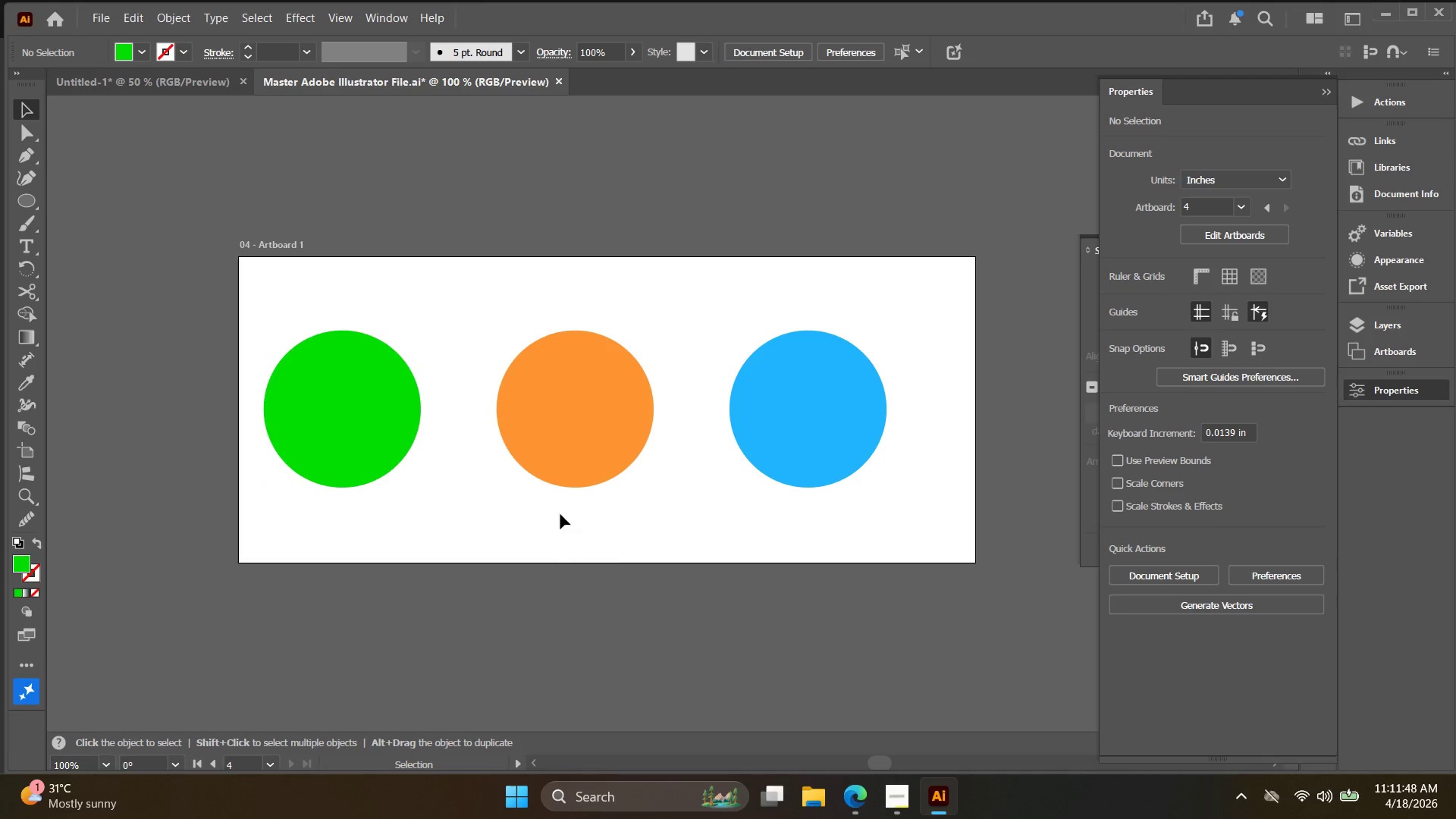 
left_click_drag(start_coordinate=[823, 575], to_coordinate=[166, 315])
 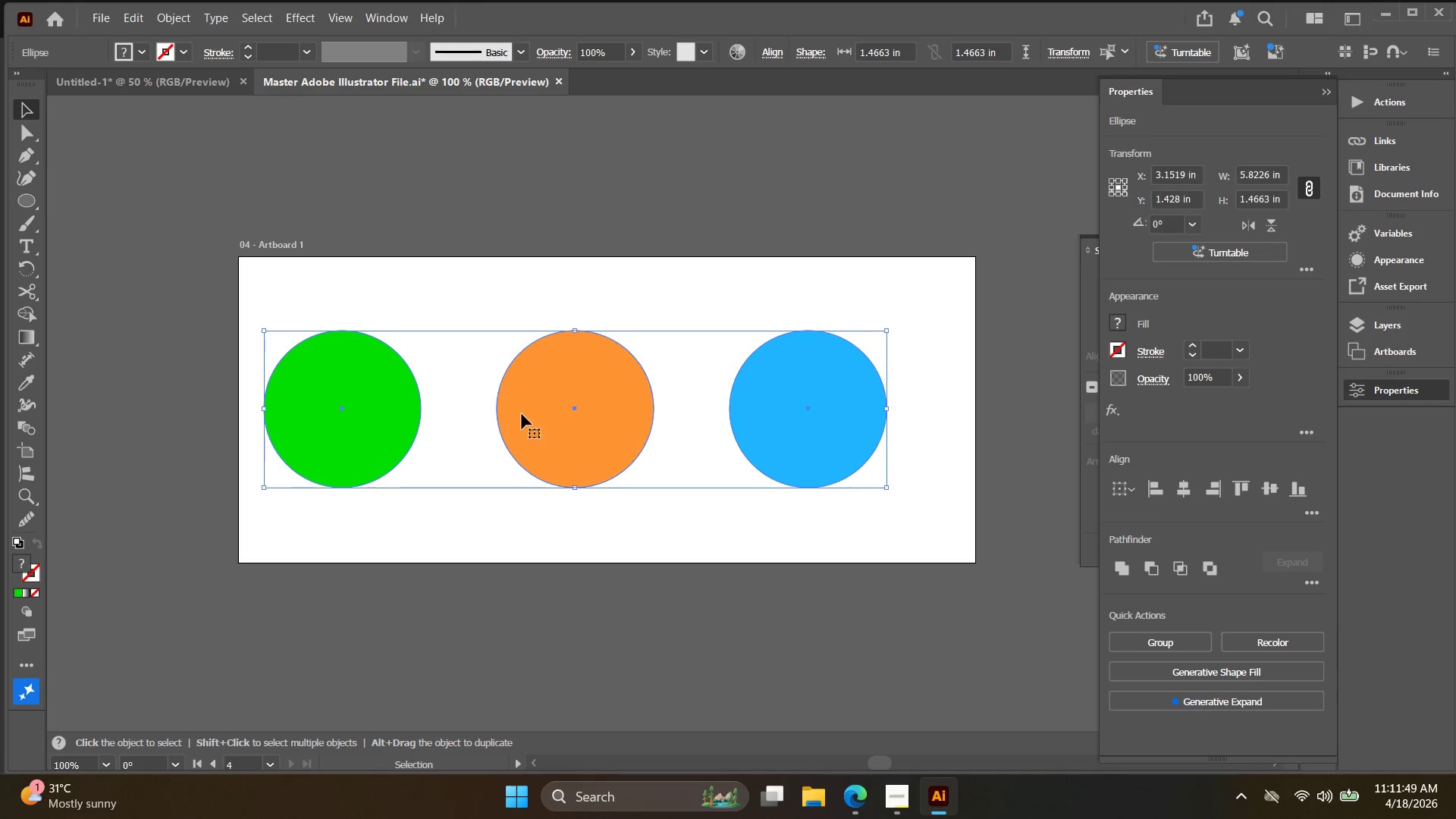 
left_click_drag(start_coordinate=[522, 414], to_coordinate=[545, 416])
 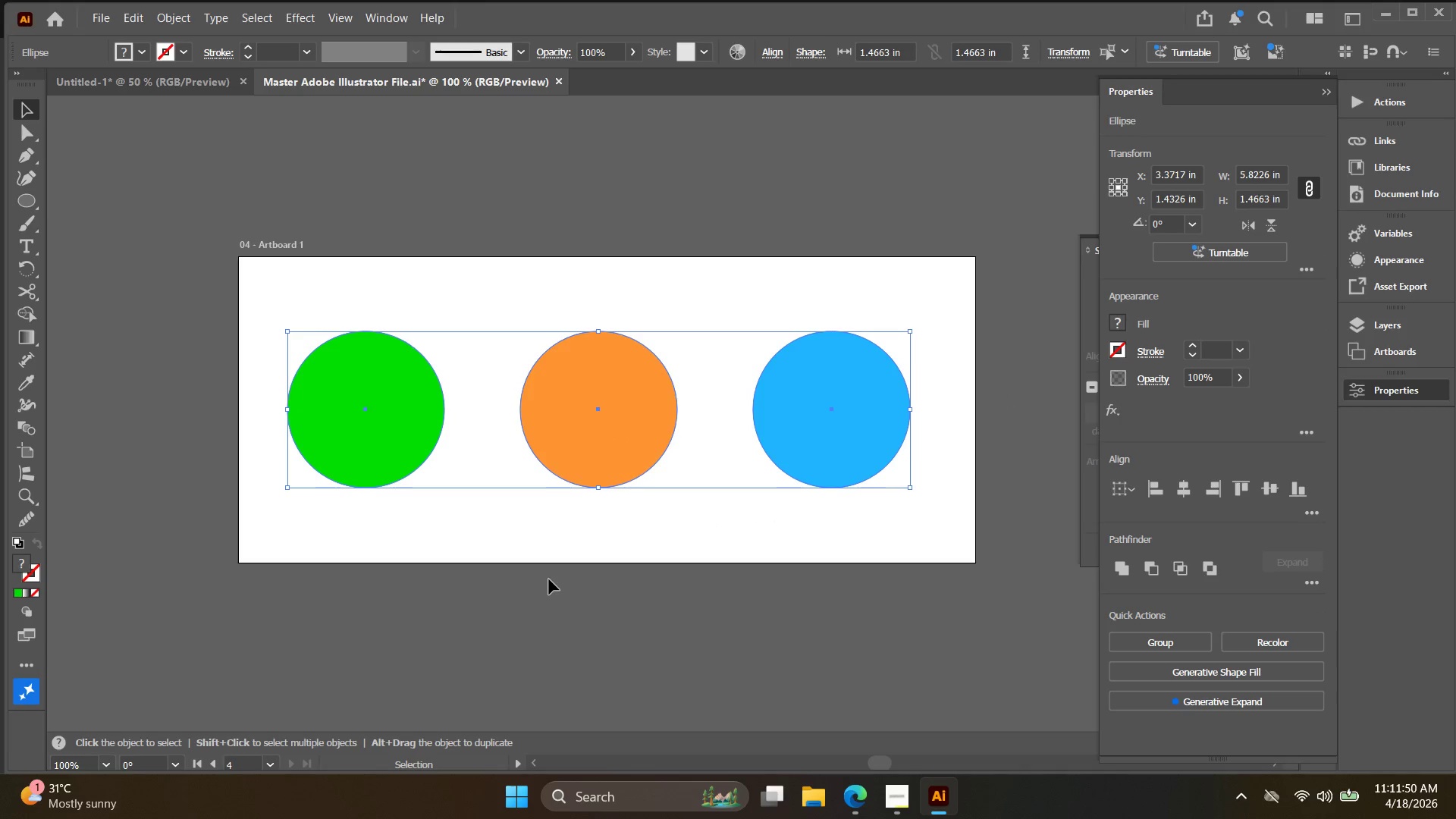 
left_click([550, 579])
 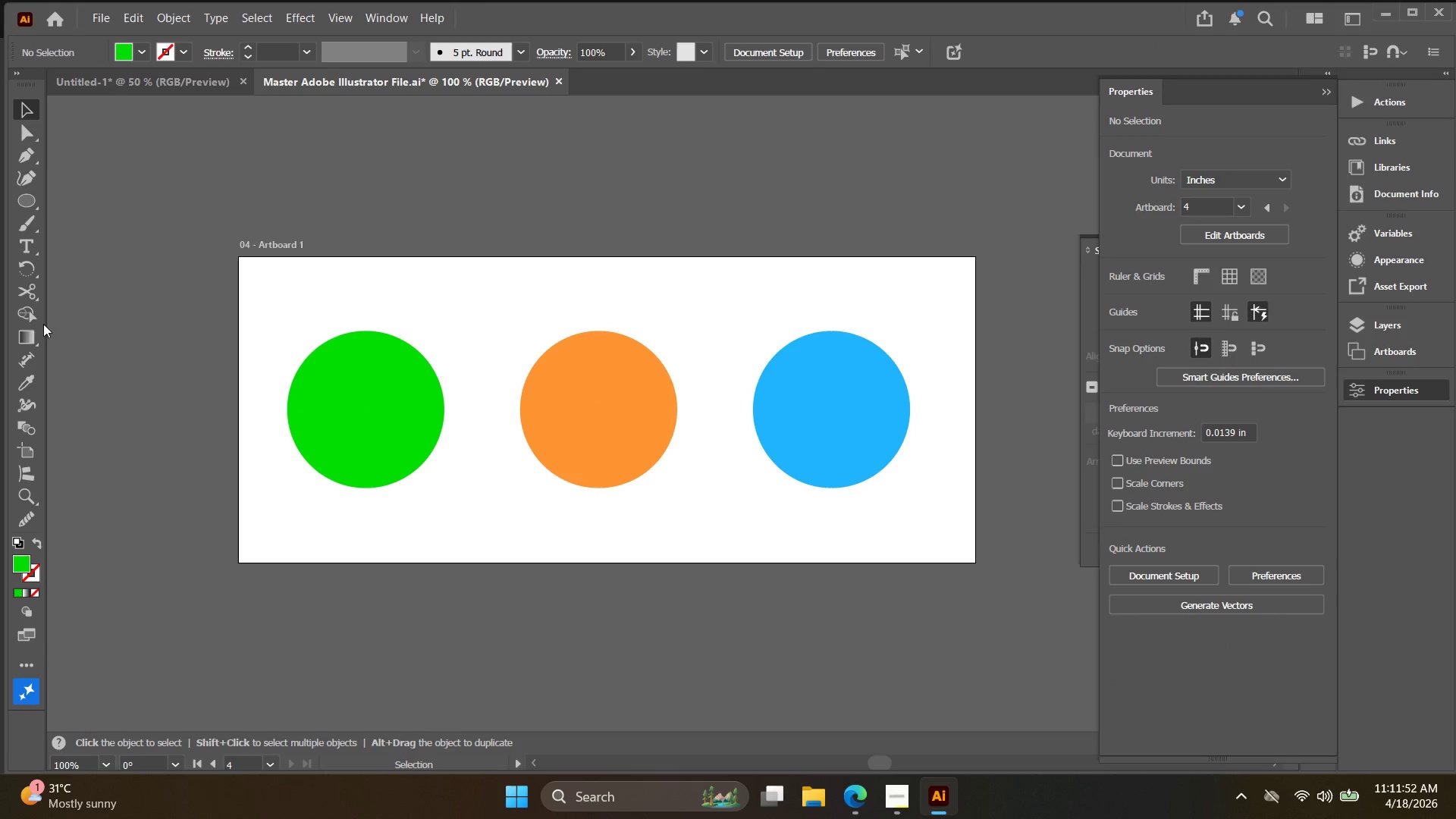 
left_click([34, 247])
 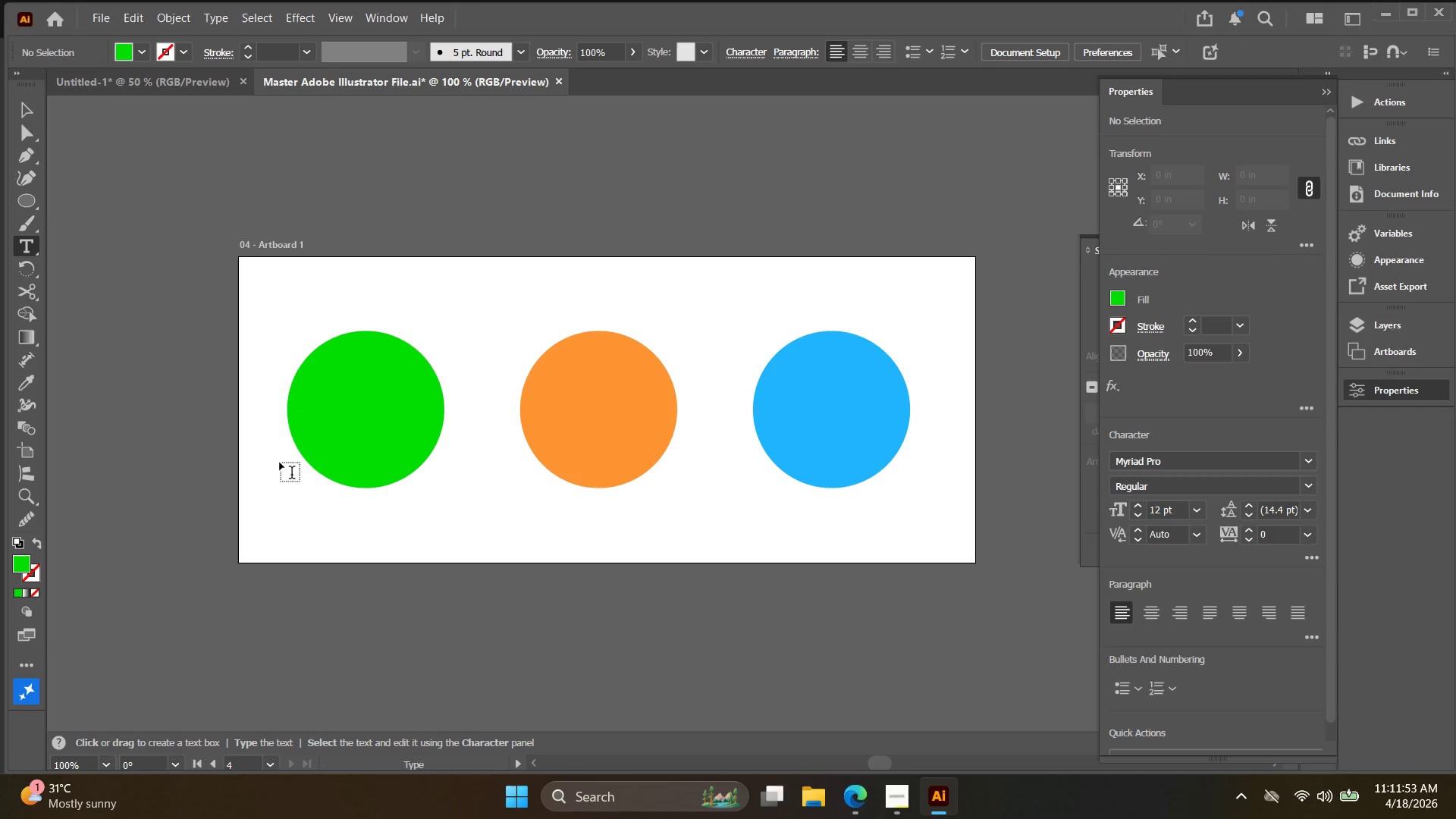 
left_click([301, 516])
 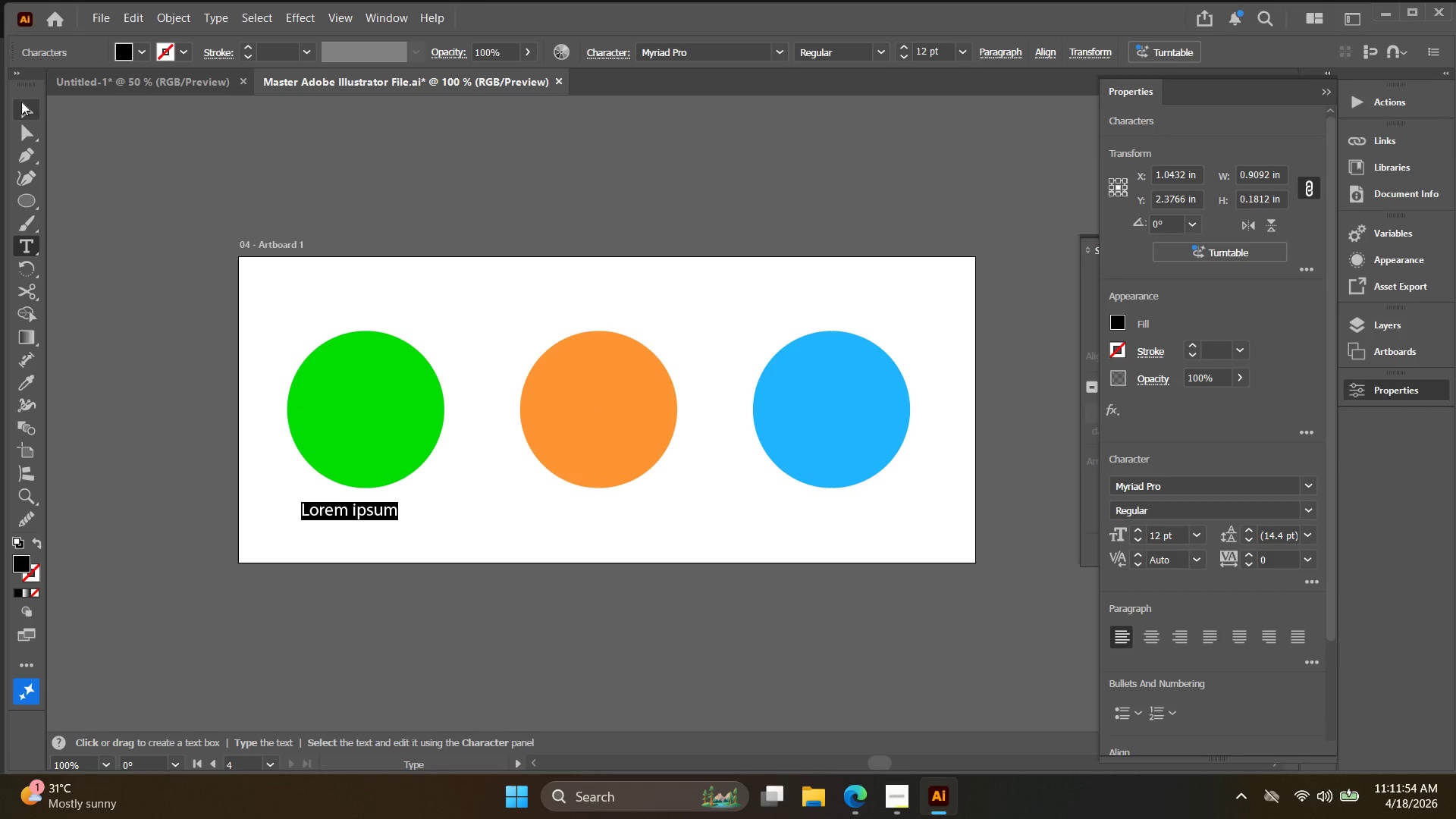 
double_click([359, 403])
 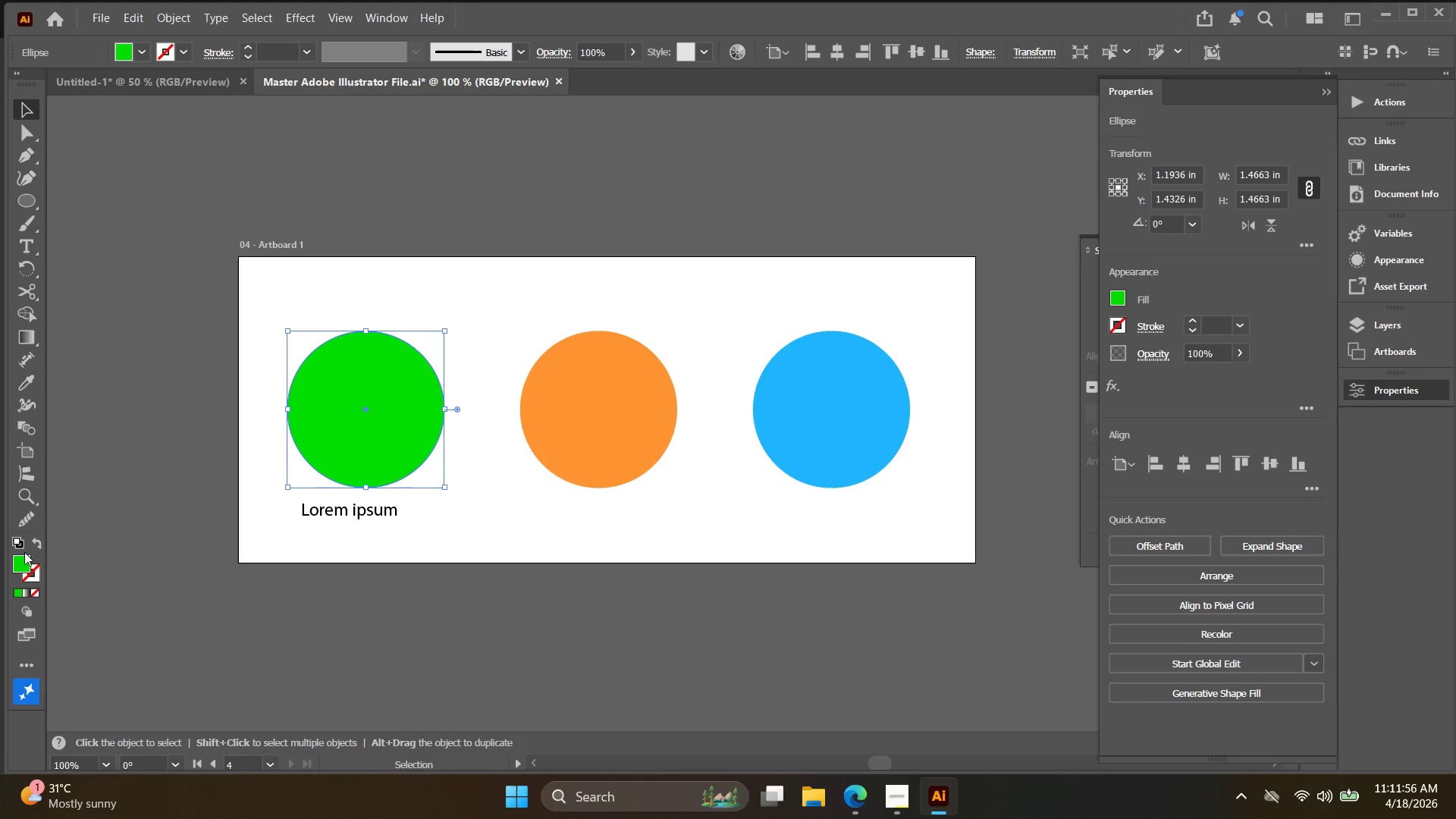 
double_click([24, 554])
 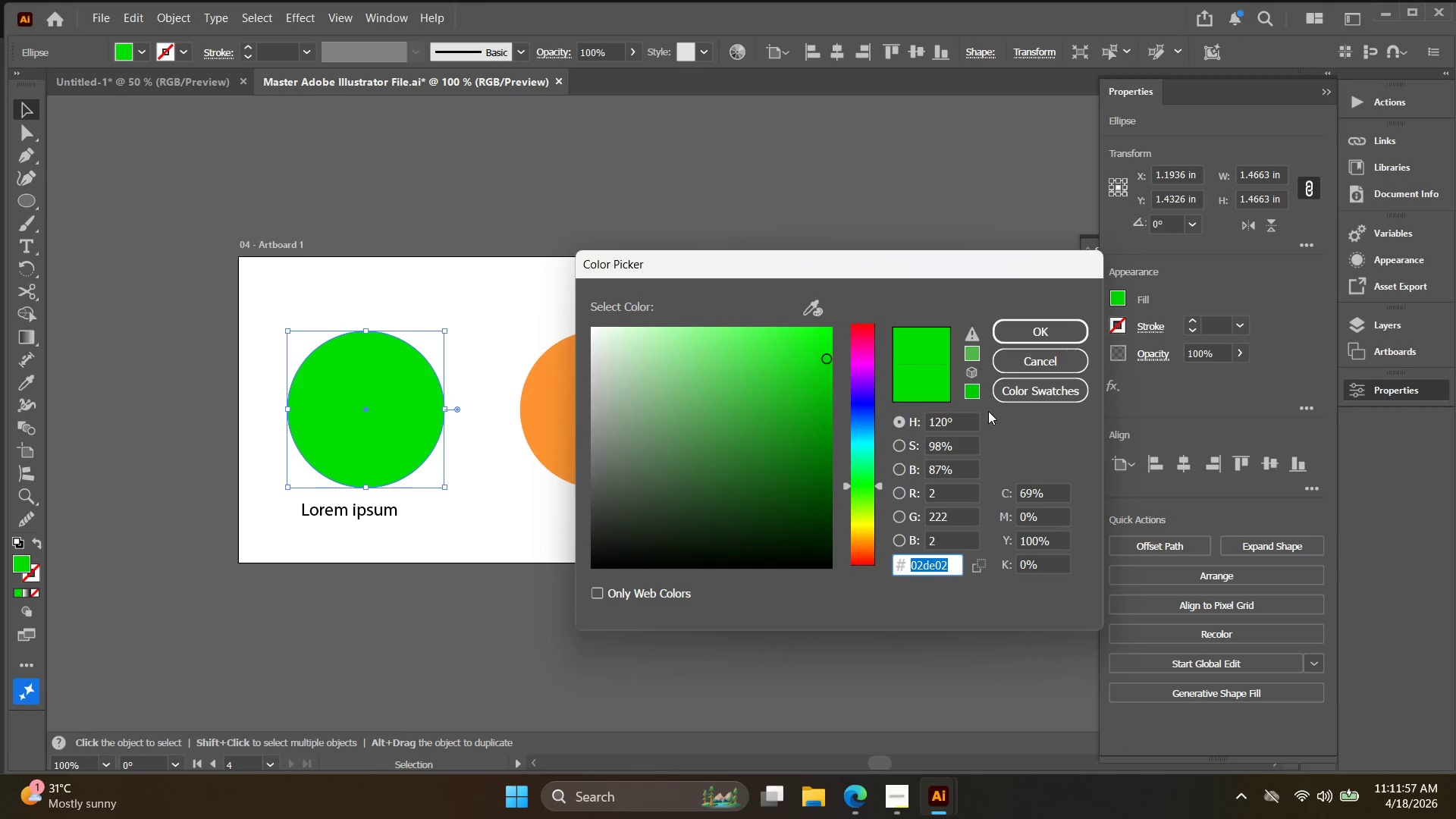 
key(Control+ControlLeft)
 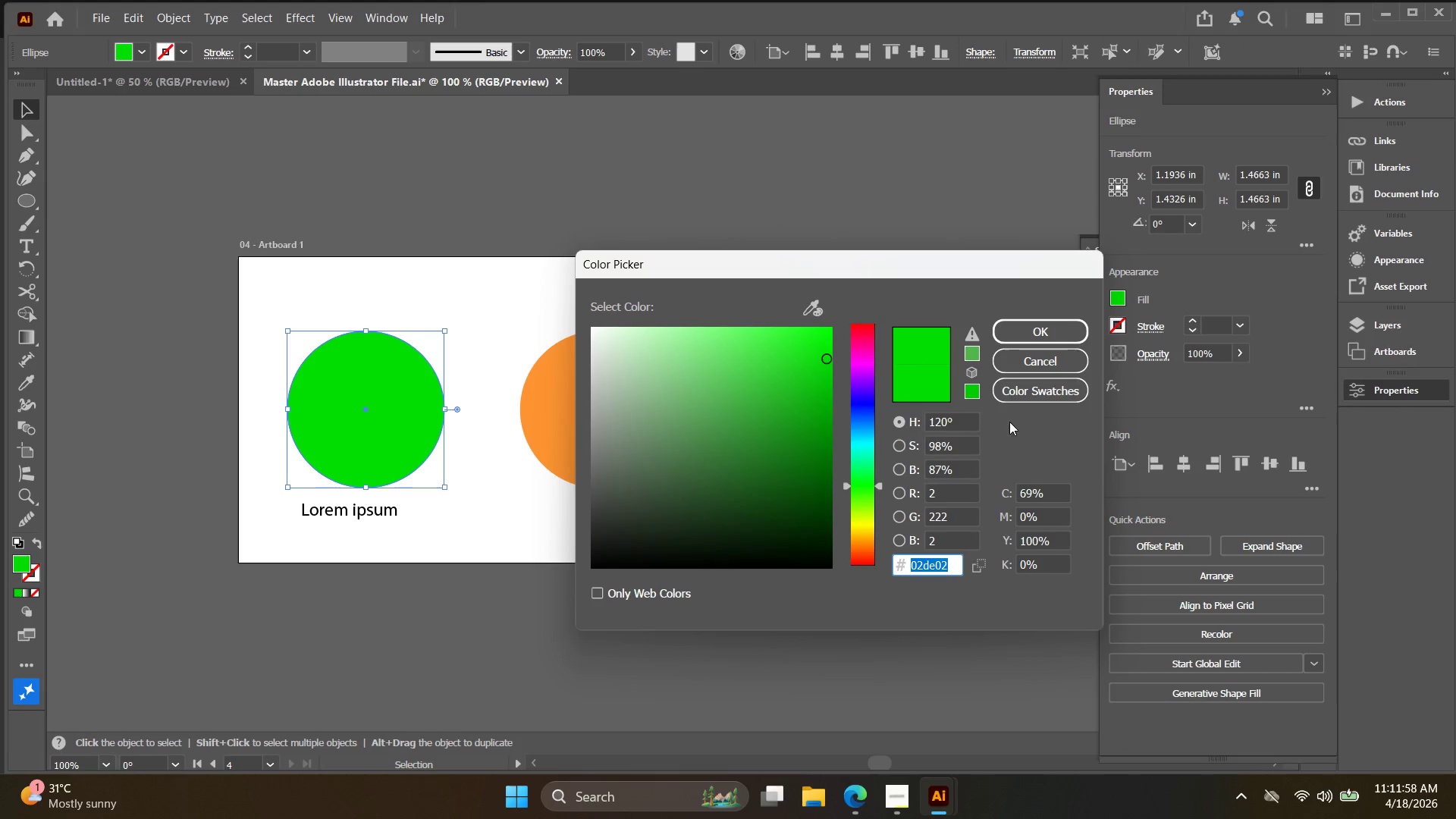 
key(Control+C)
 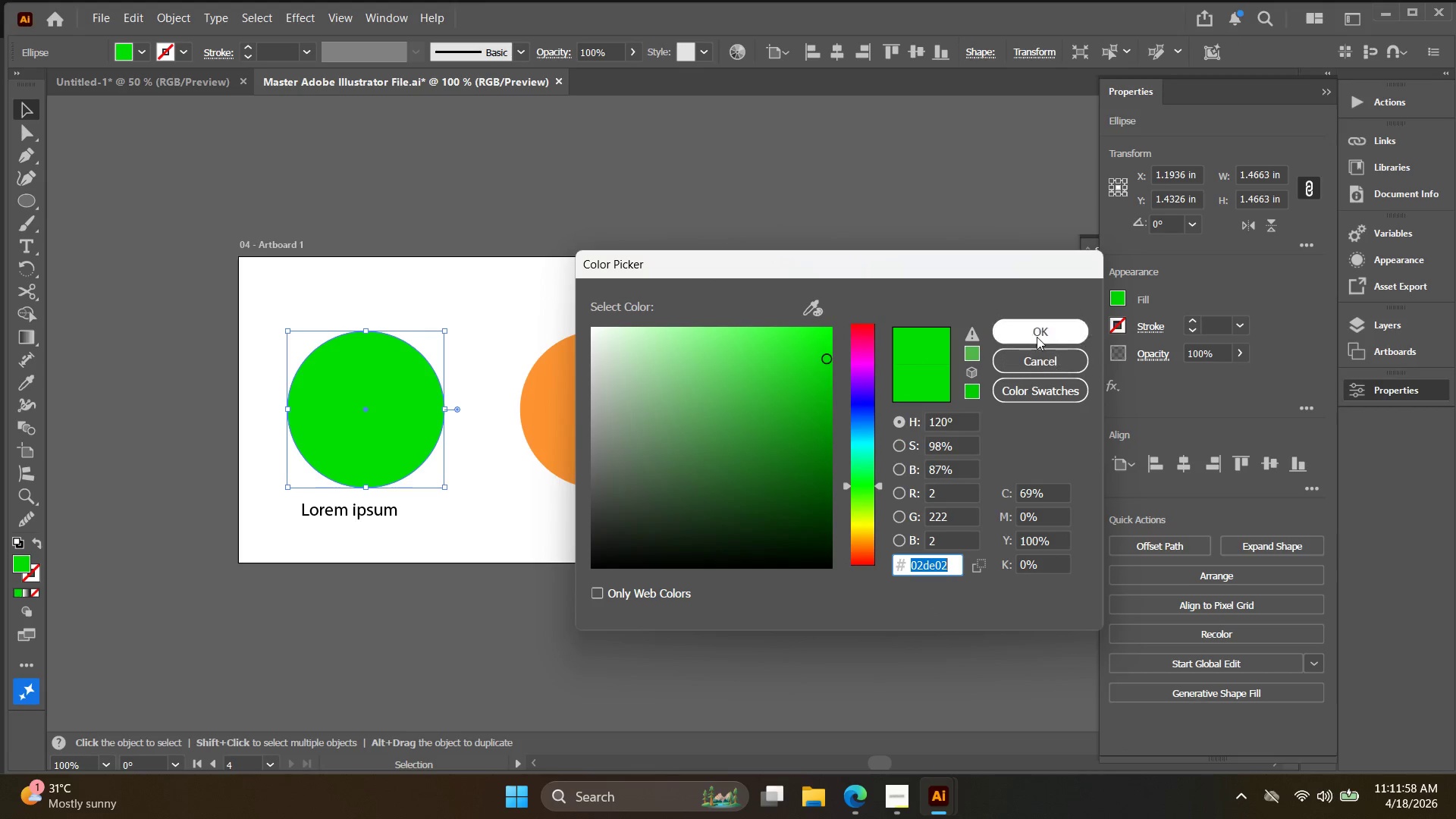 
left_click([1037, 336])
 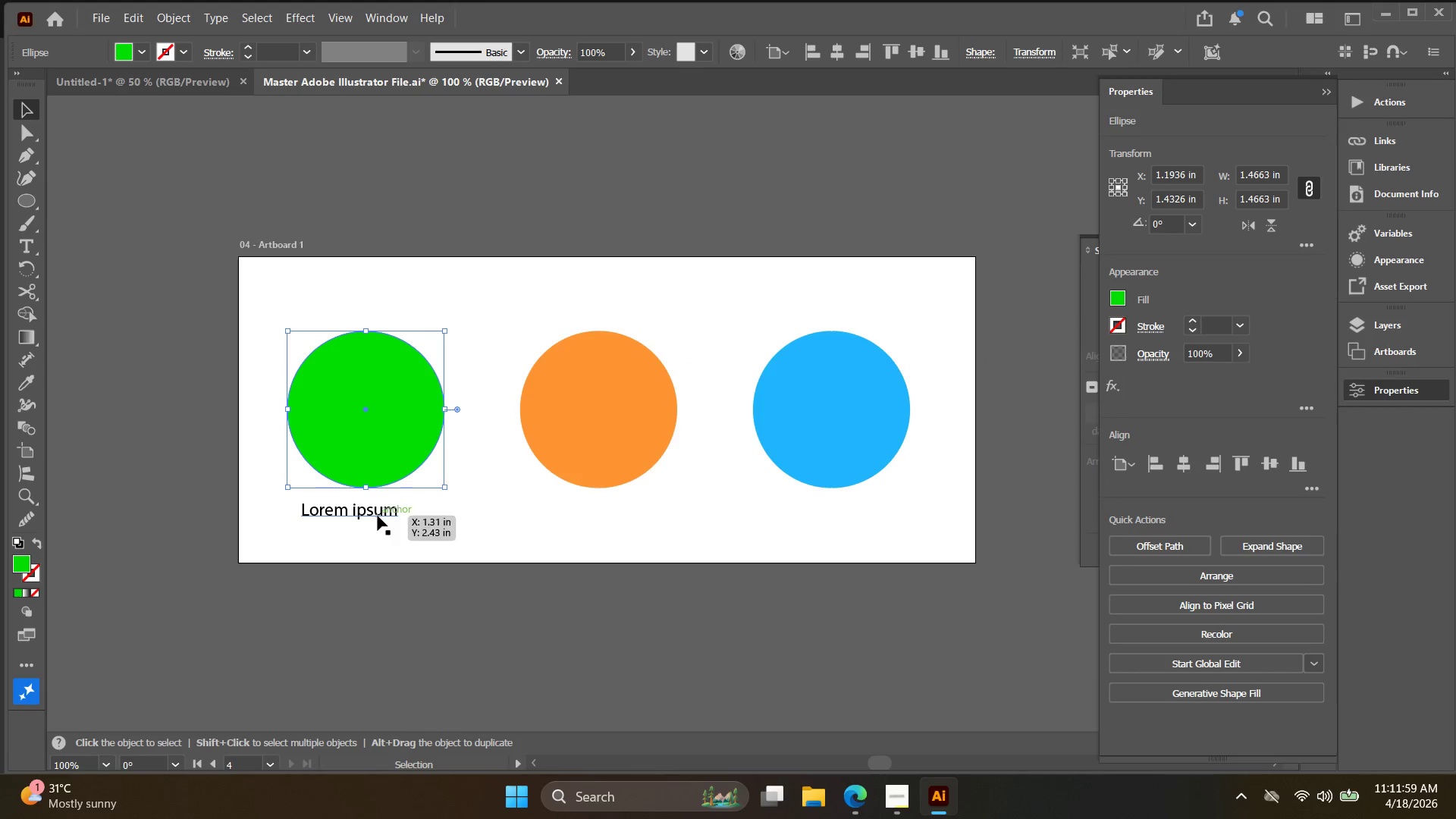 
double_click([378, 515])
 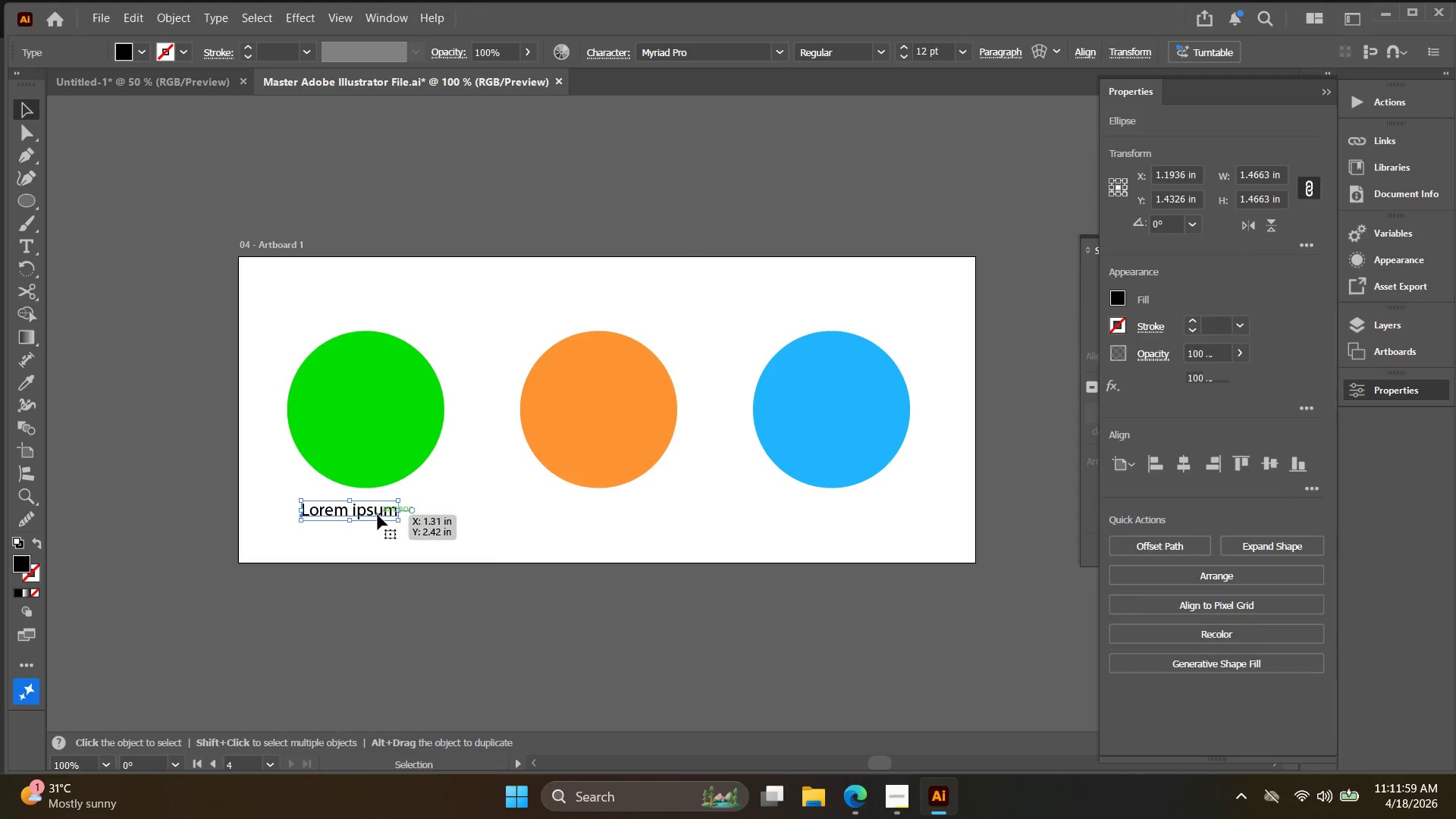 
triple_click([378, 515])
 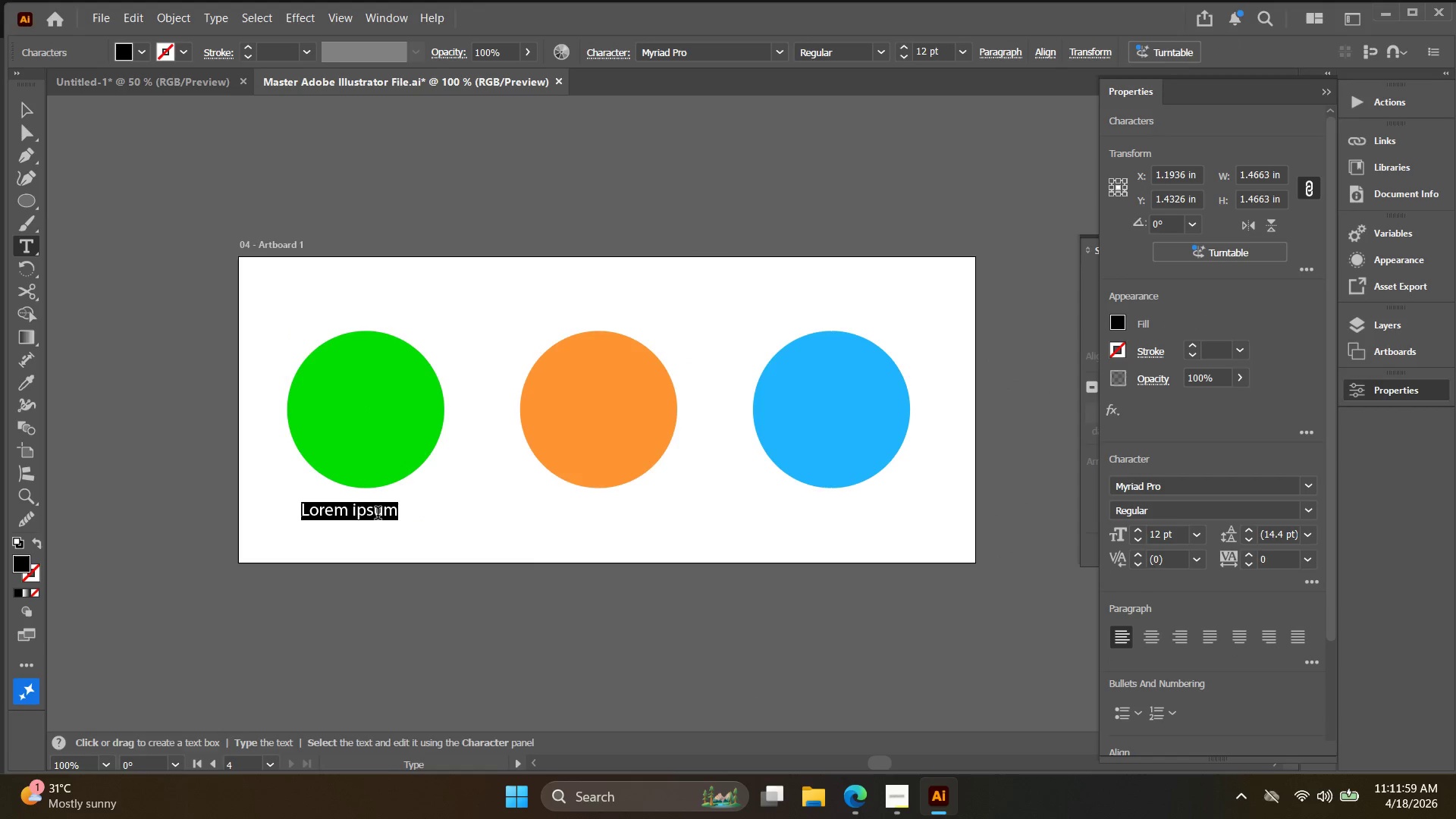 
key(Control+ControlLeft)
 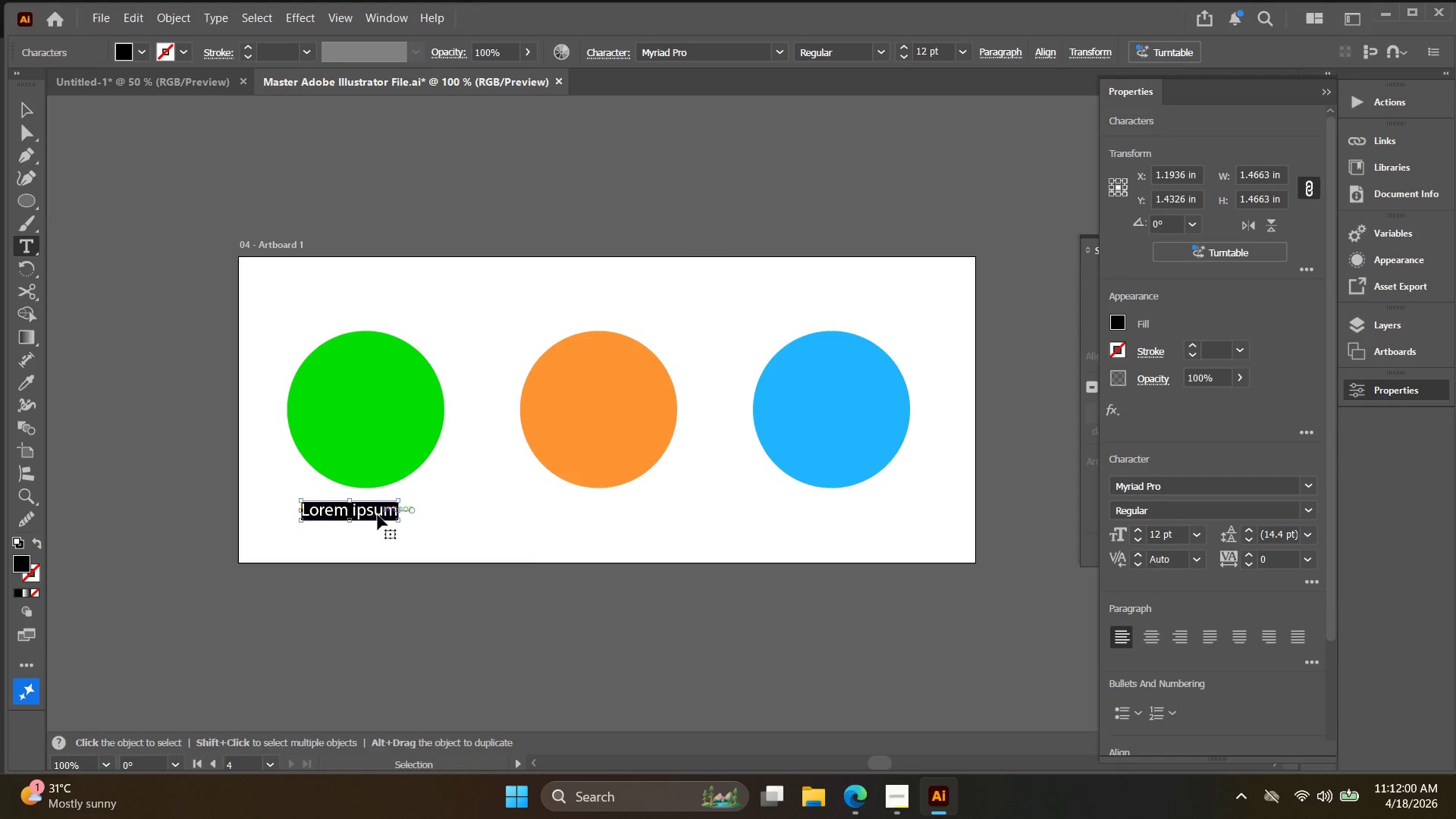 
key(Control+V)
 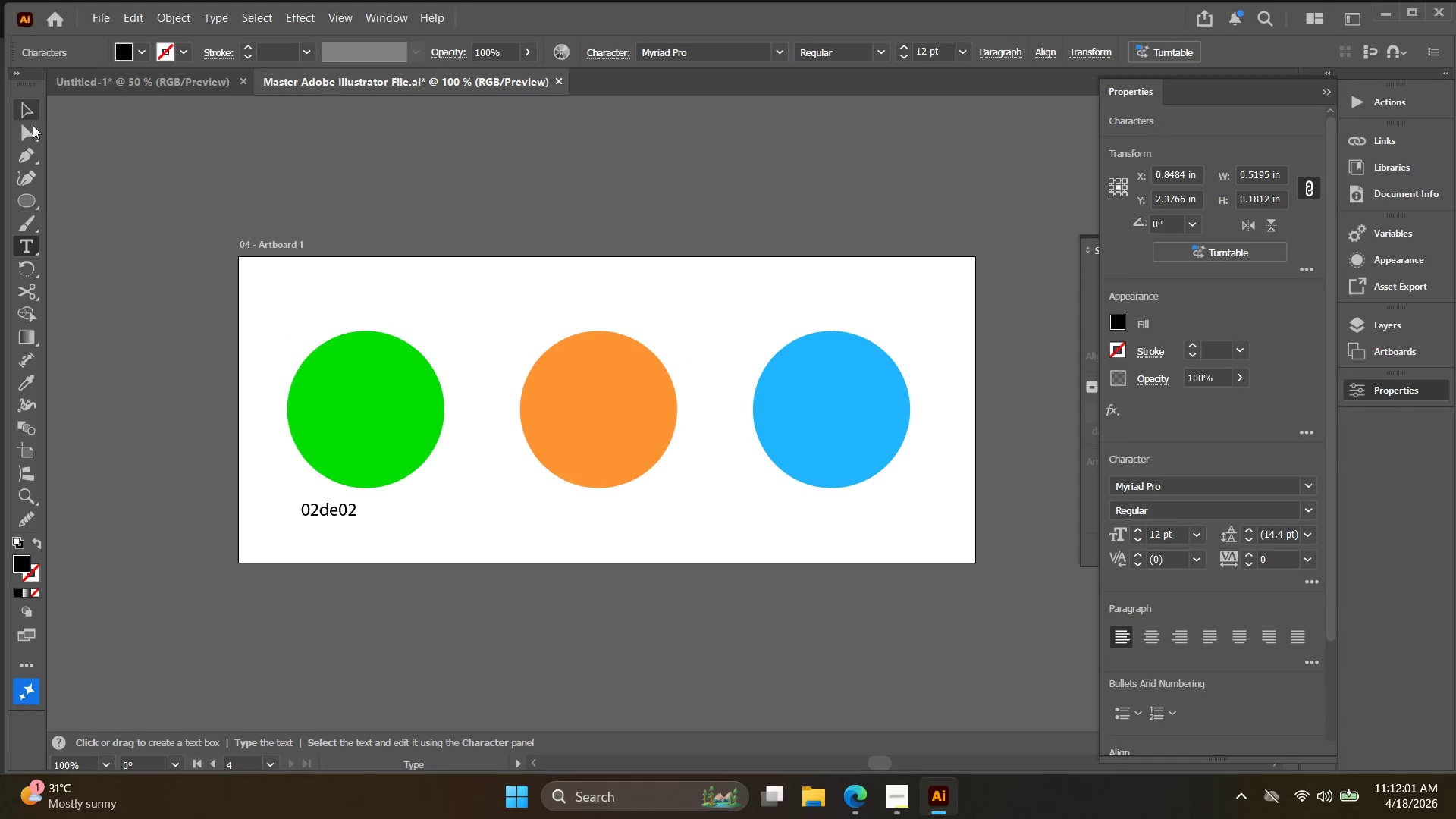 
key(Alt+AltLeft)
 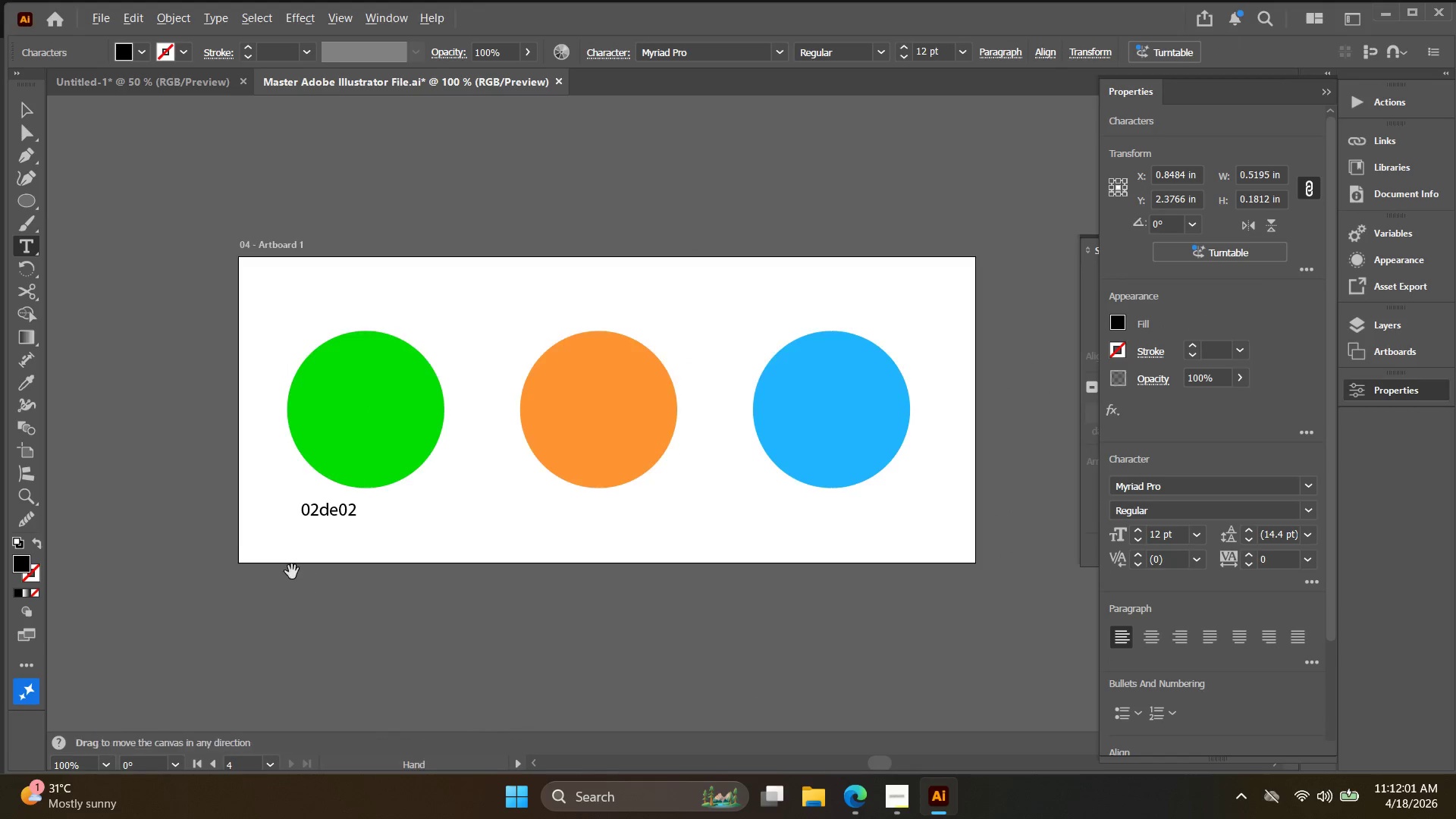 
scroll: coordinate [291, 561], scroll_direction: up, amount: 3.0
 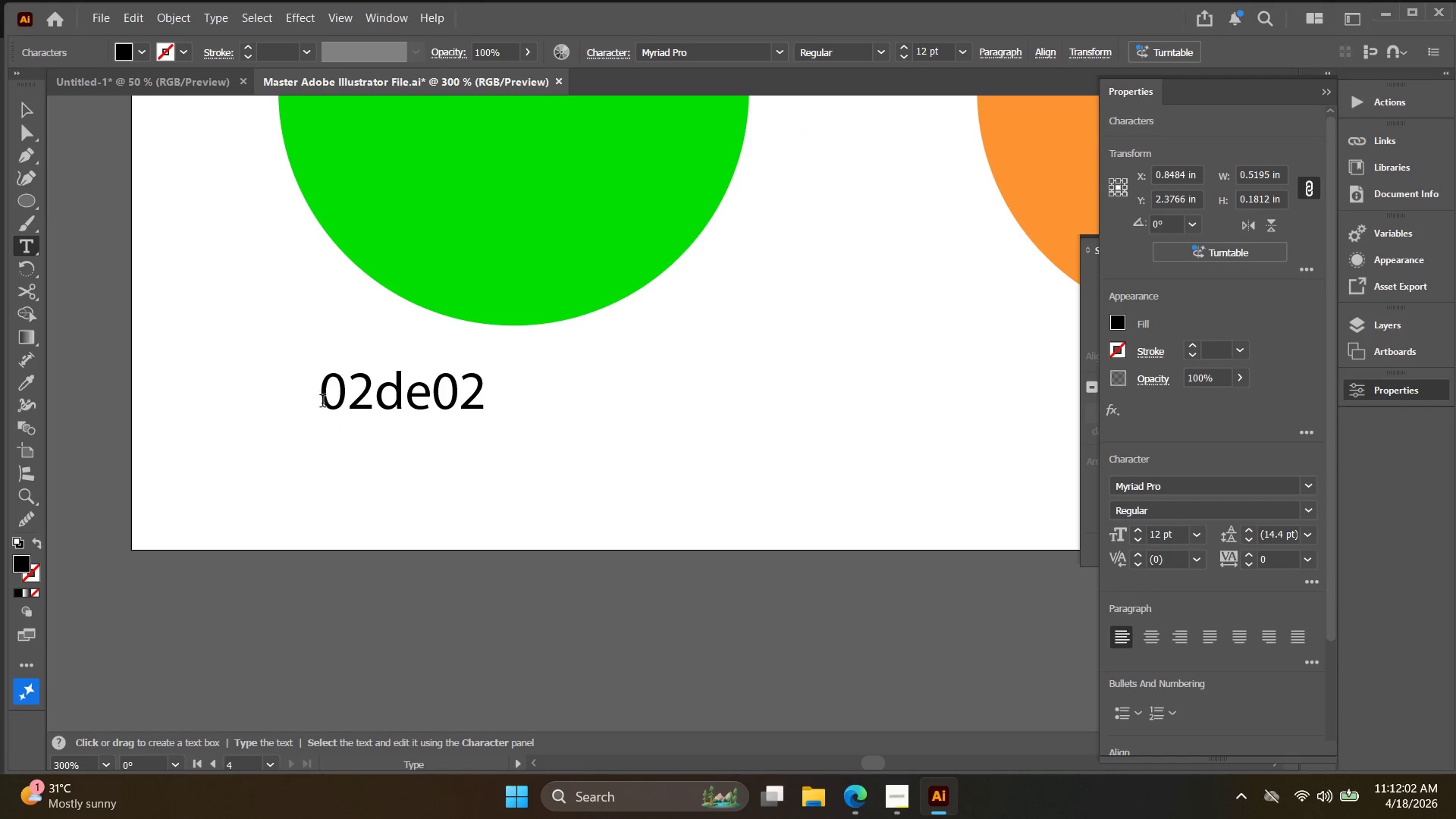 
left_click([325, 391])
 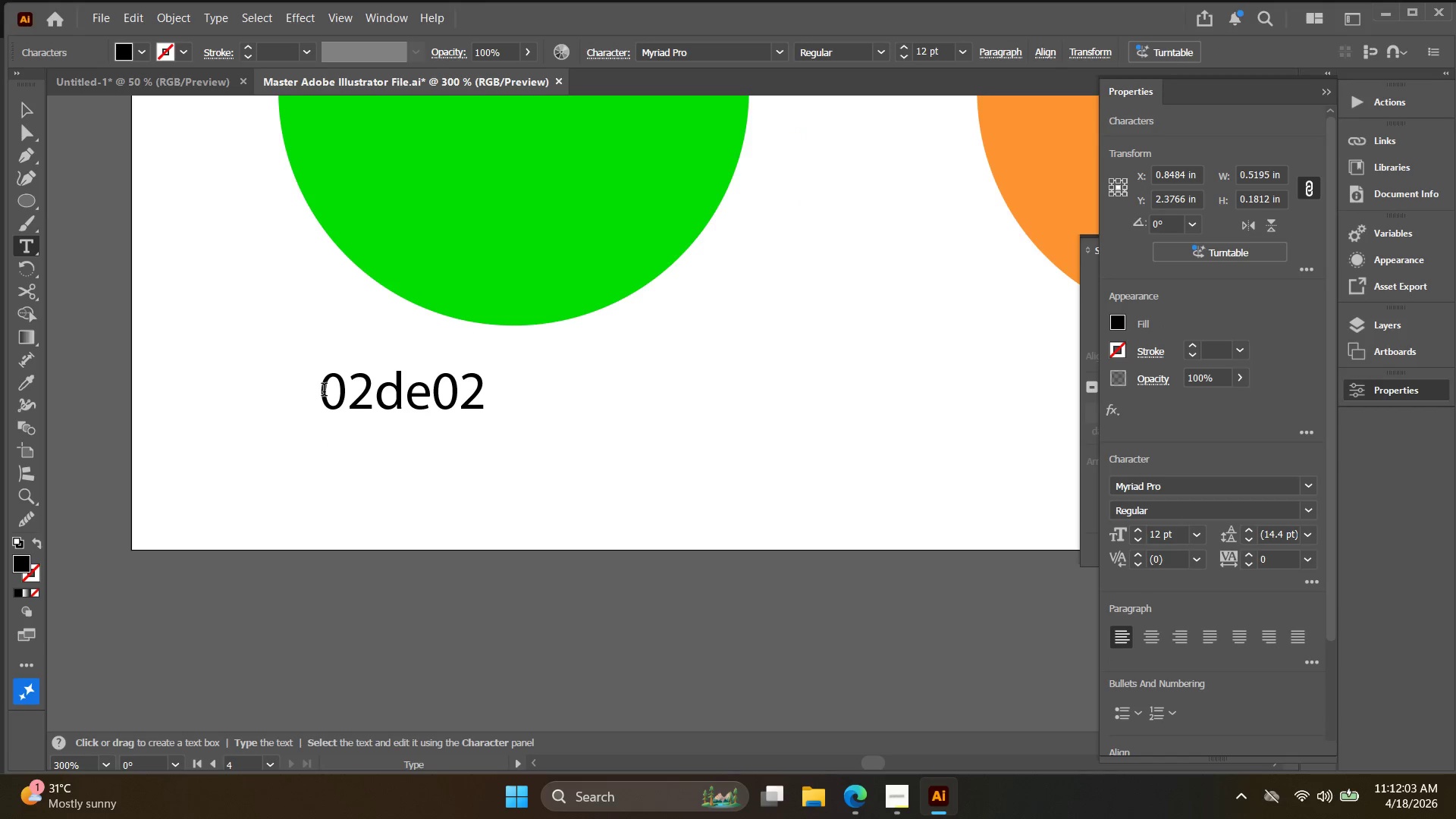 
key(Enter)
 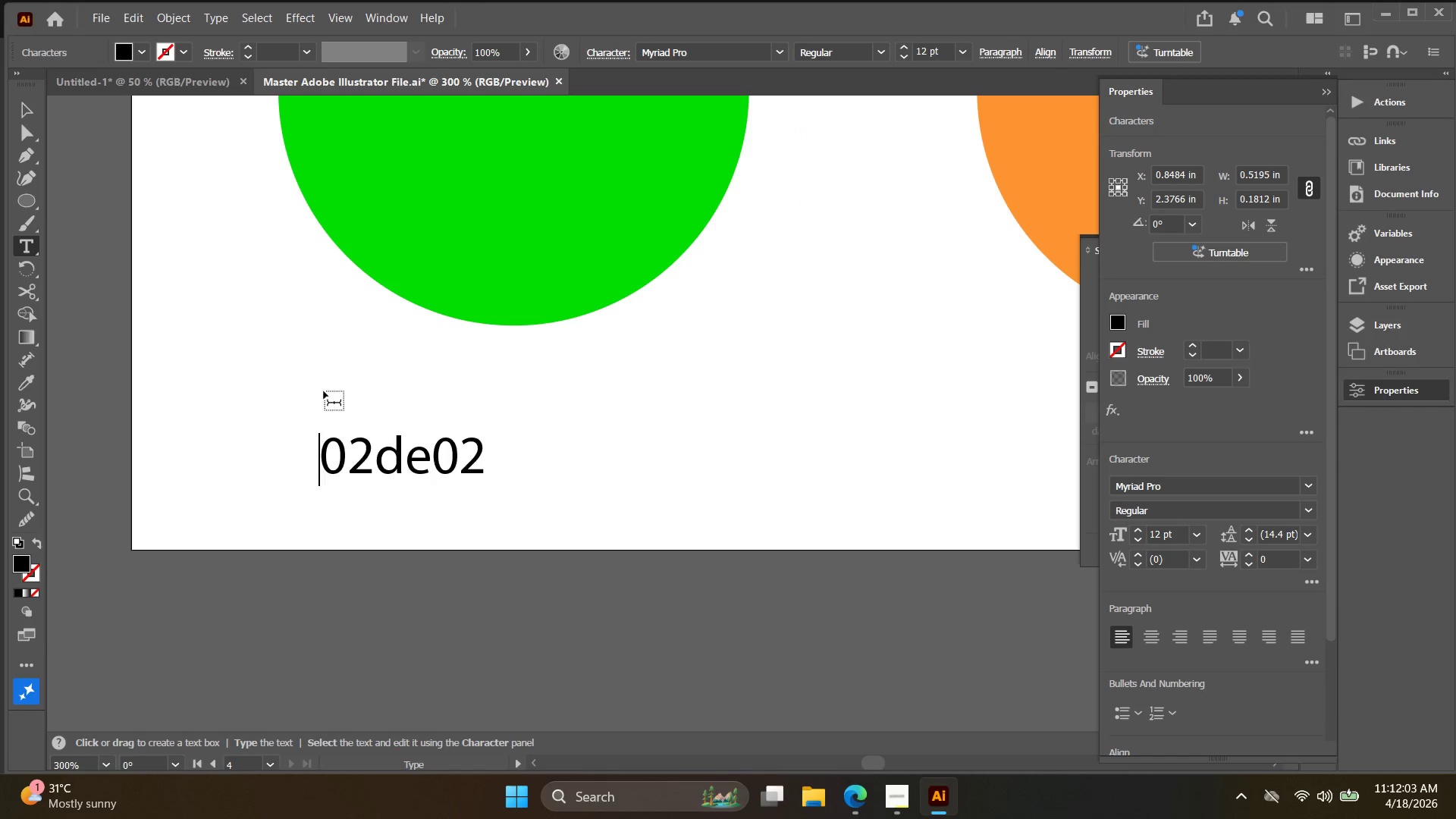 
key(Shift+ShiftRight)
 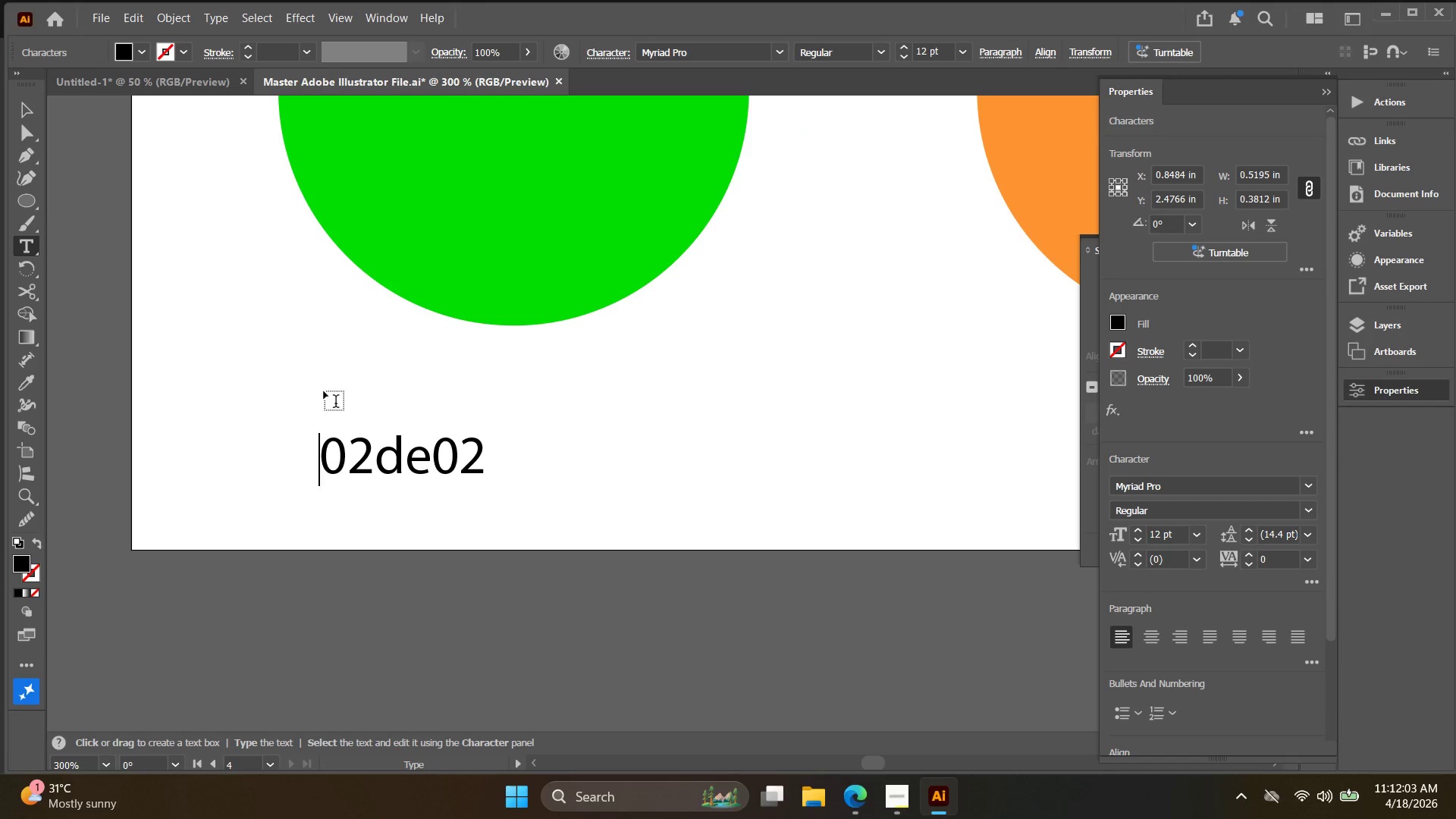 
key(Backspace)
 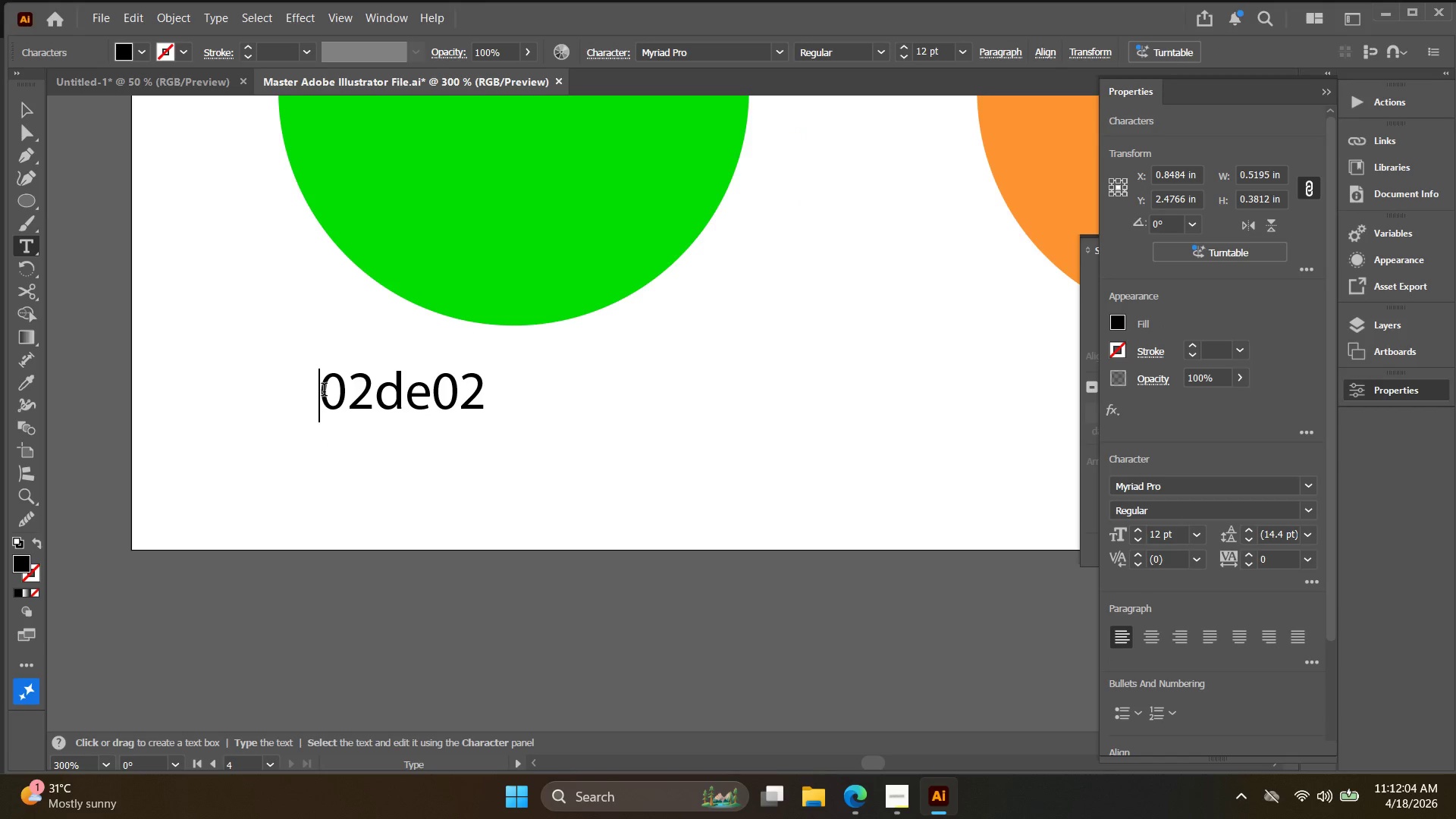 
key(Shift+ShiftRight)
 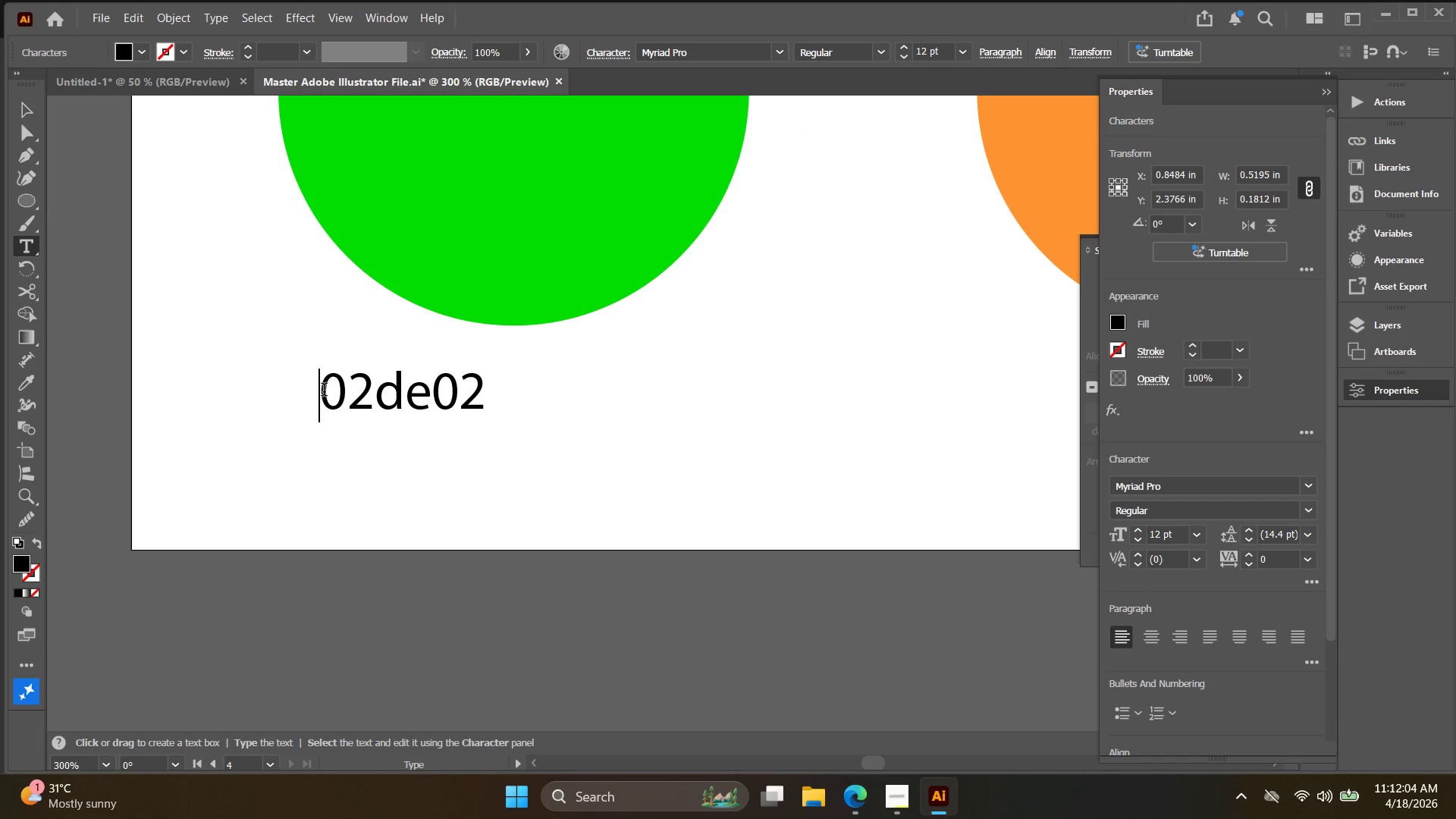 
key(Shift+3)
 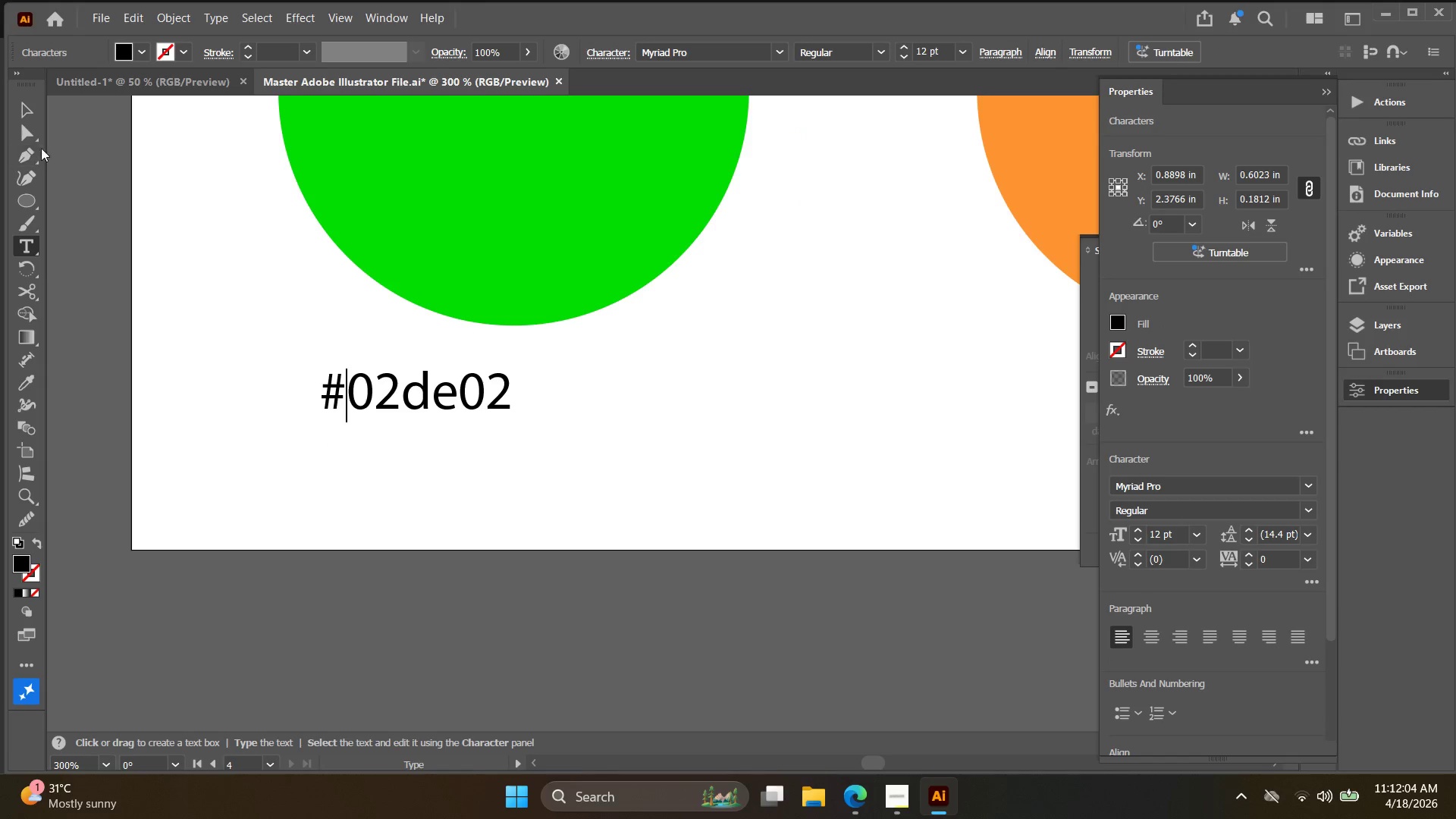 
left_click([23, 119])
 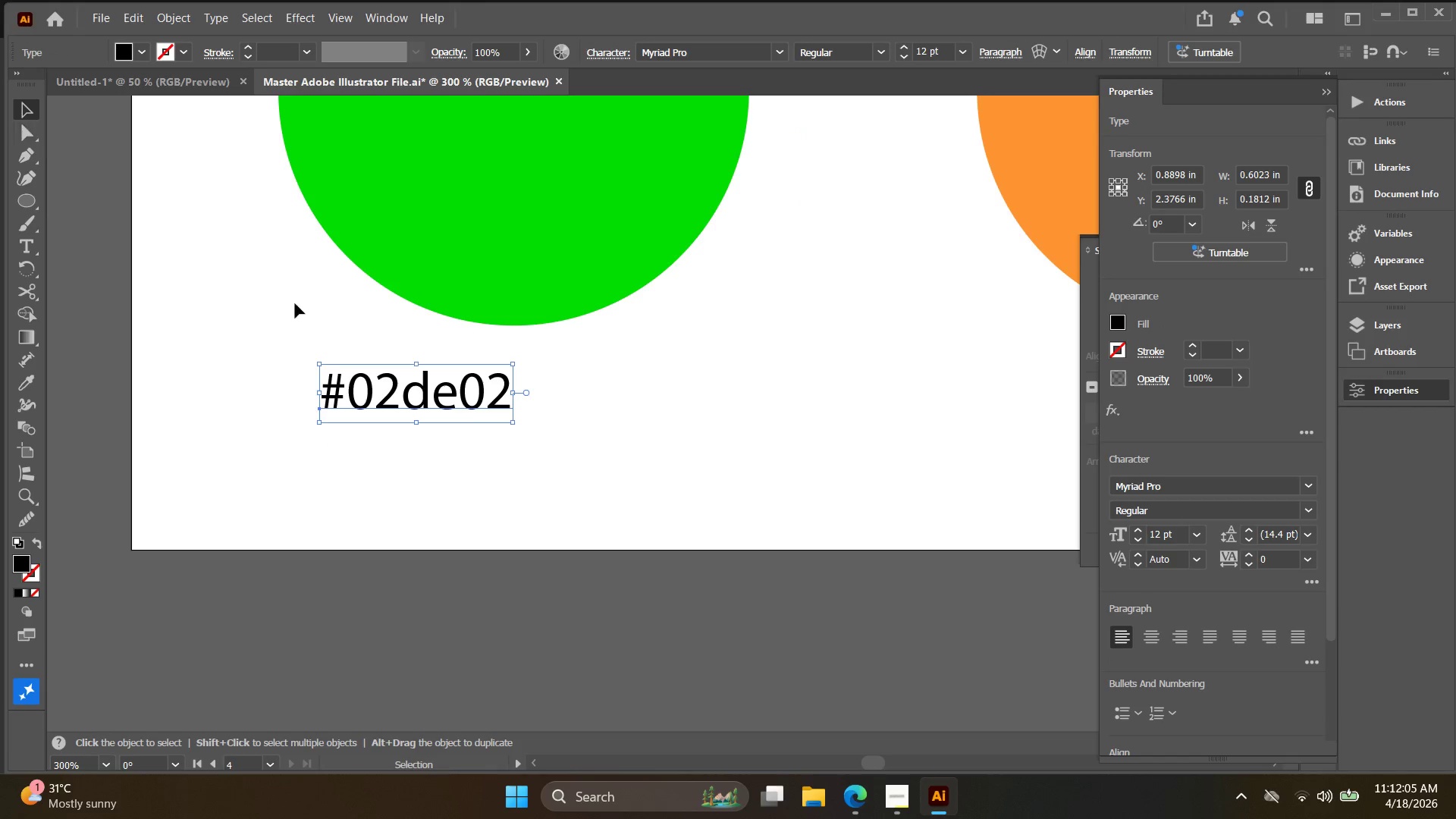 
hold_key(key=ShiftLeft, duration=1.5)
left_click_drag(start_coordinate=[516, 426], to_coordinate=[631, 477])
 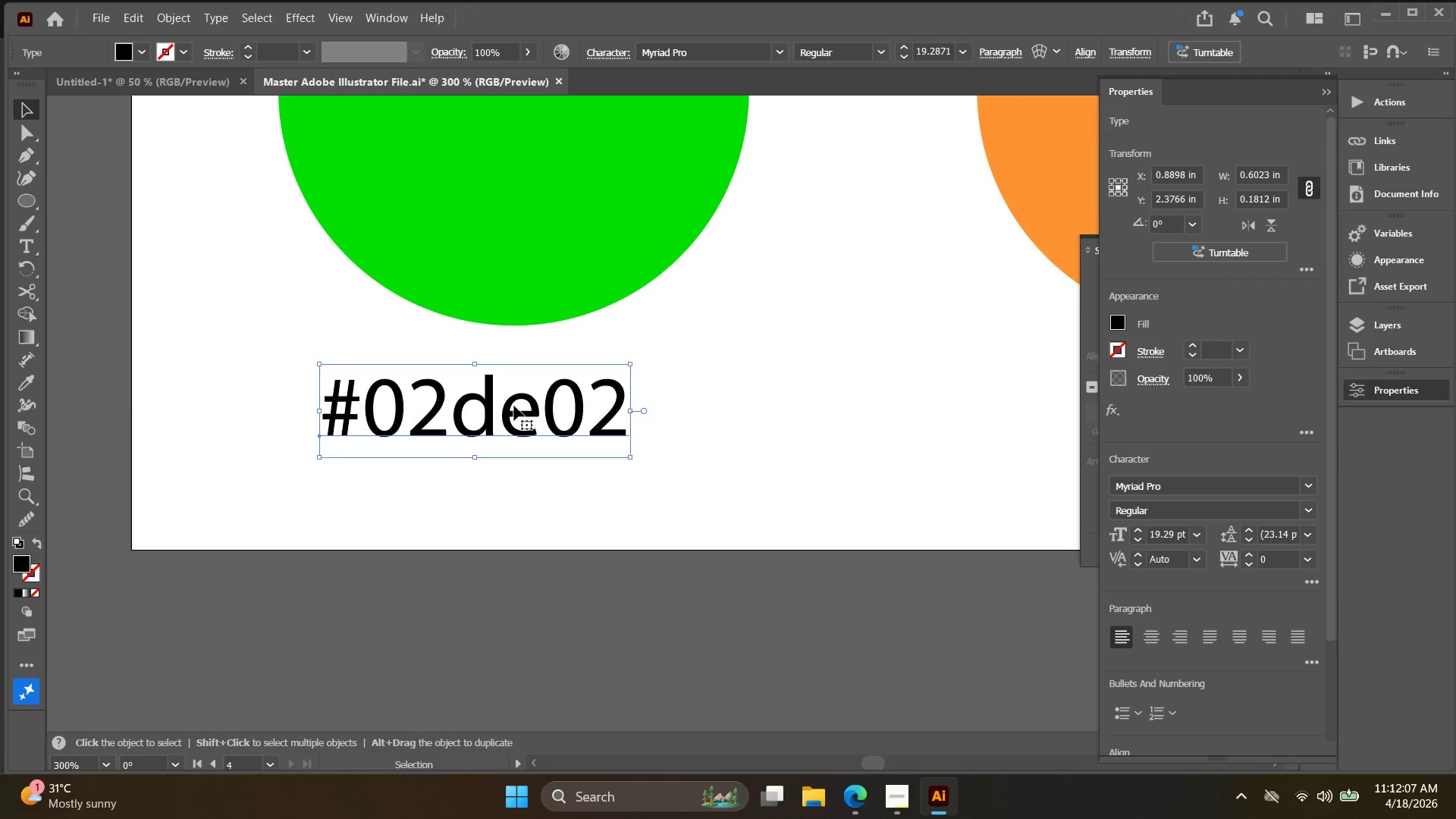 
left_click_drag(start_coordinate=[514, 406], to_coordinate=[541, 428])
 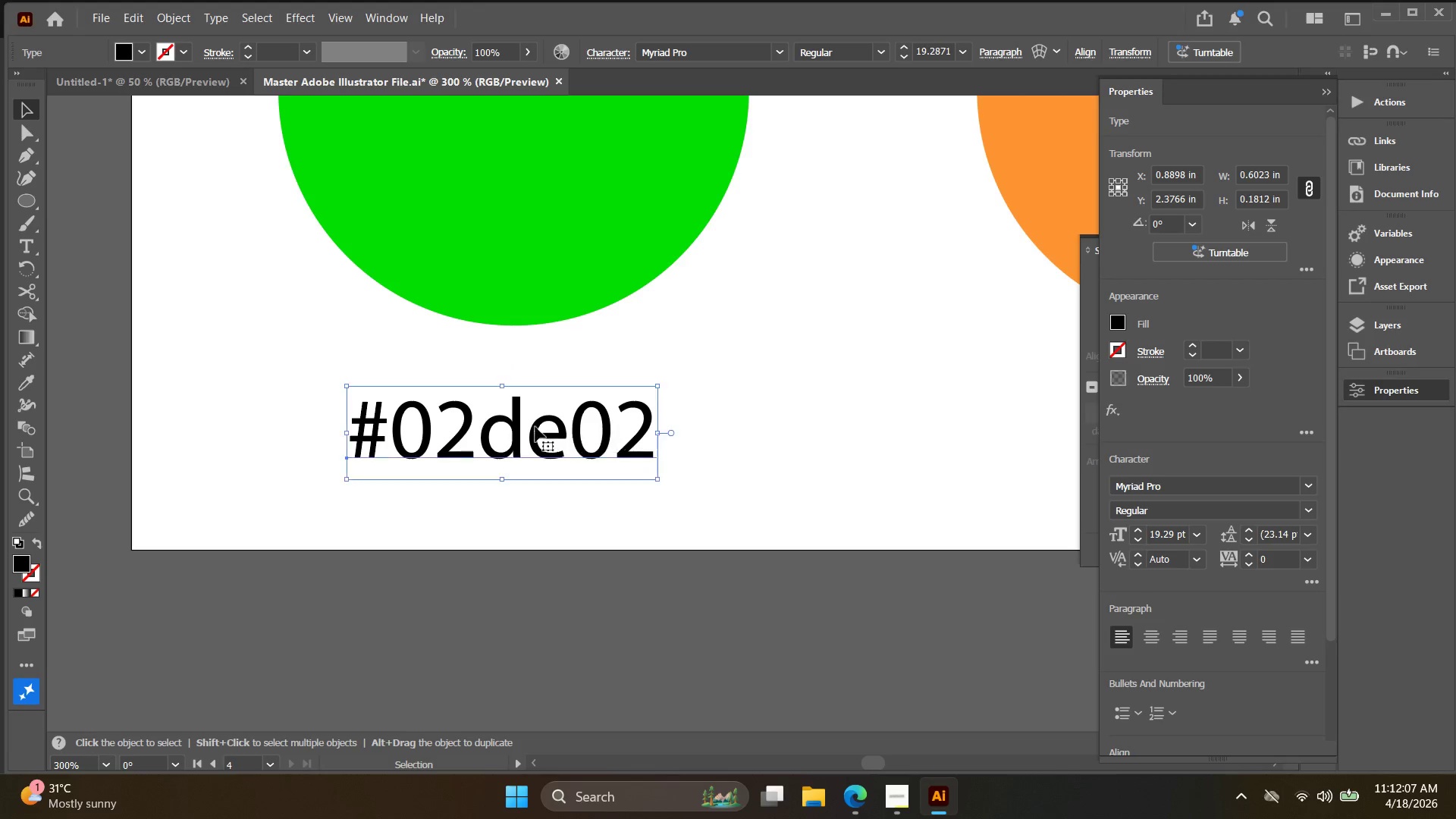 
key(Alt+AltLeft)
 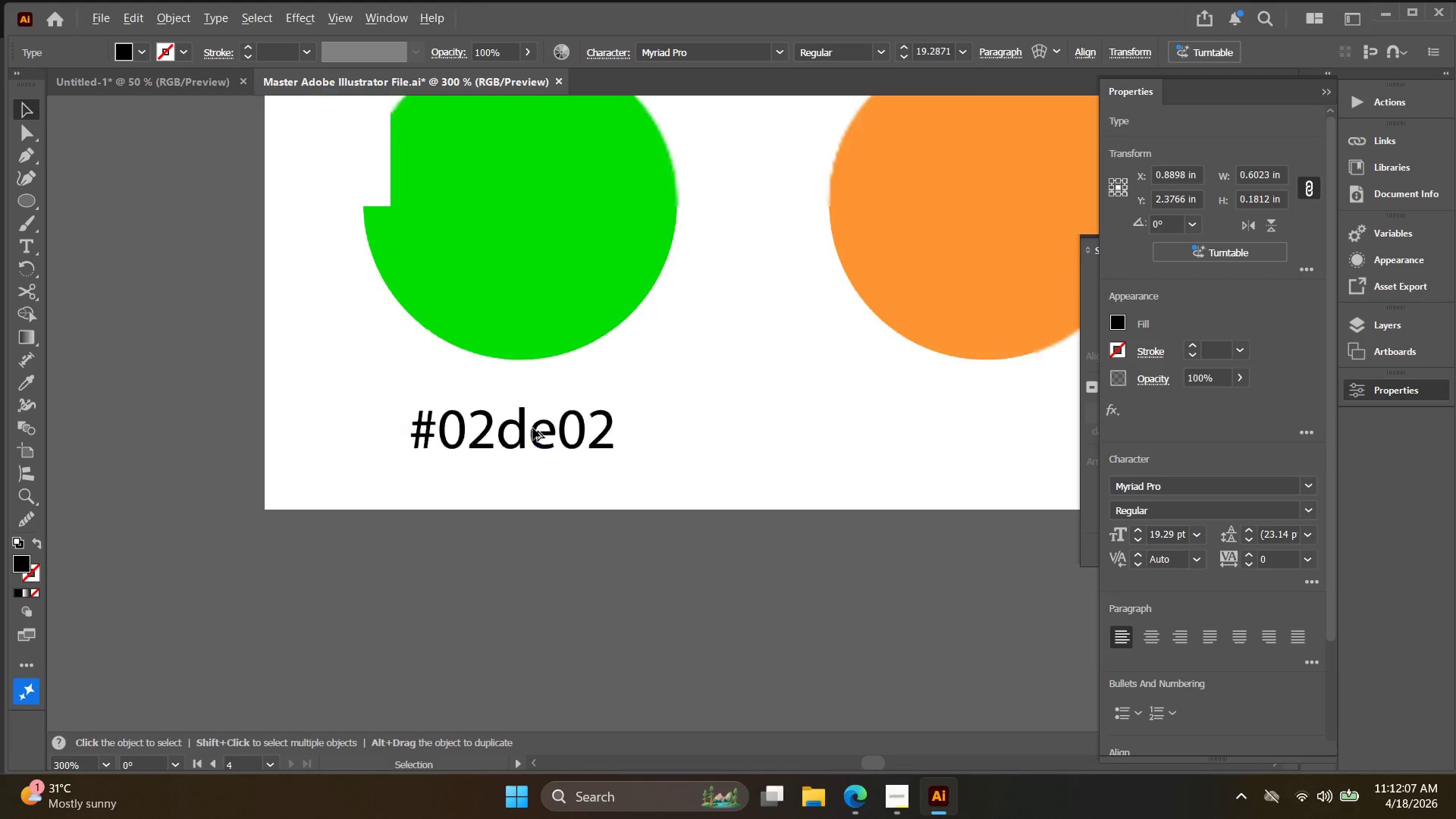 
hold_key(key=Space, duration=0.31)
 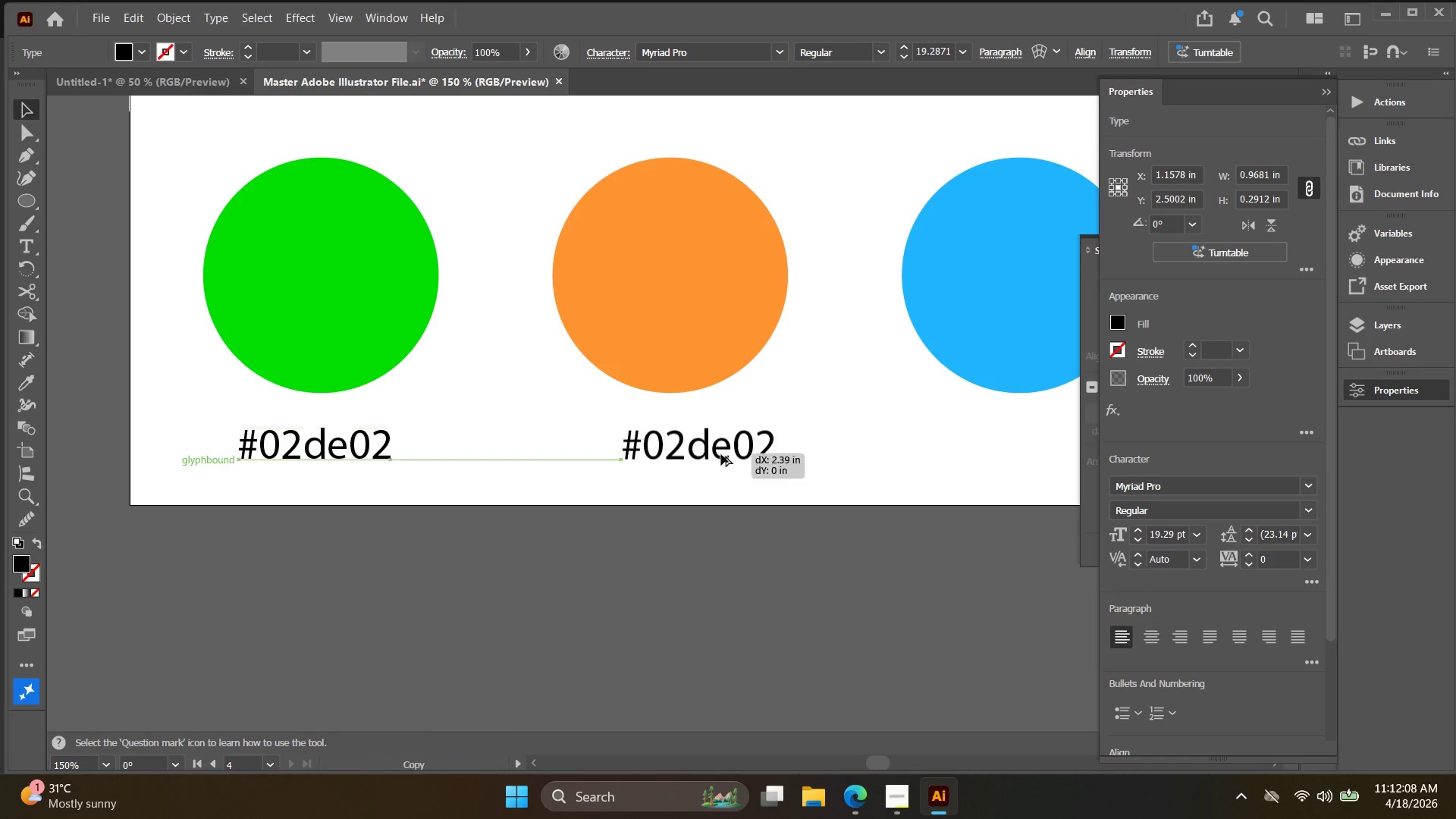 
left_click_drag(start_coordinate=[537, 440], to_coordinate=[336, 456])
 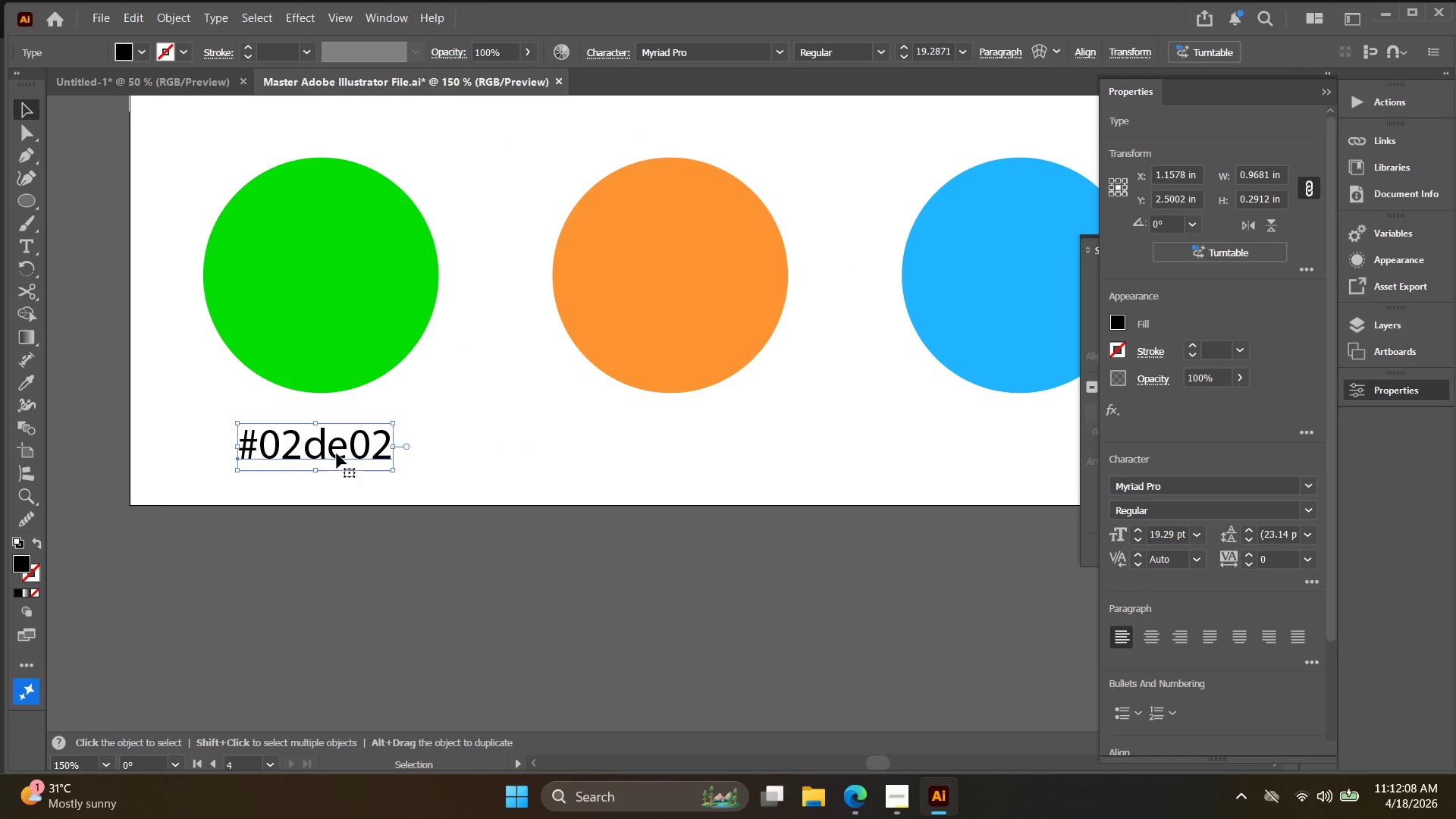 
scroll: coordinate [533, 428], scroll_direction: down, amount: 2.0
 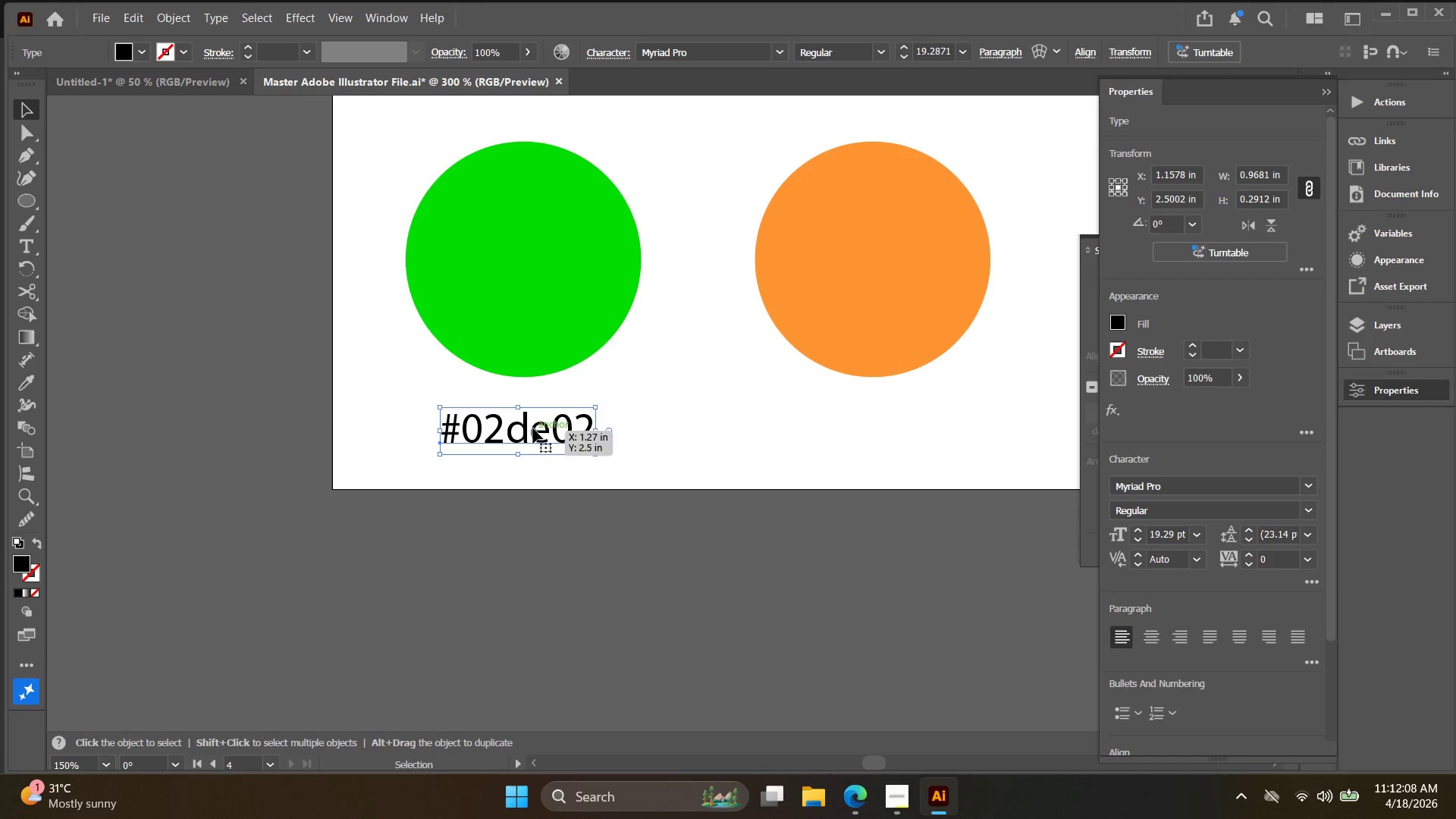 
hold_key(key=AltLeft, duration=1.77)
left_click_drag(start_coordinate=[337, 453], to_coordinate=[689, 454])
 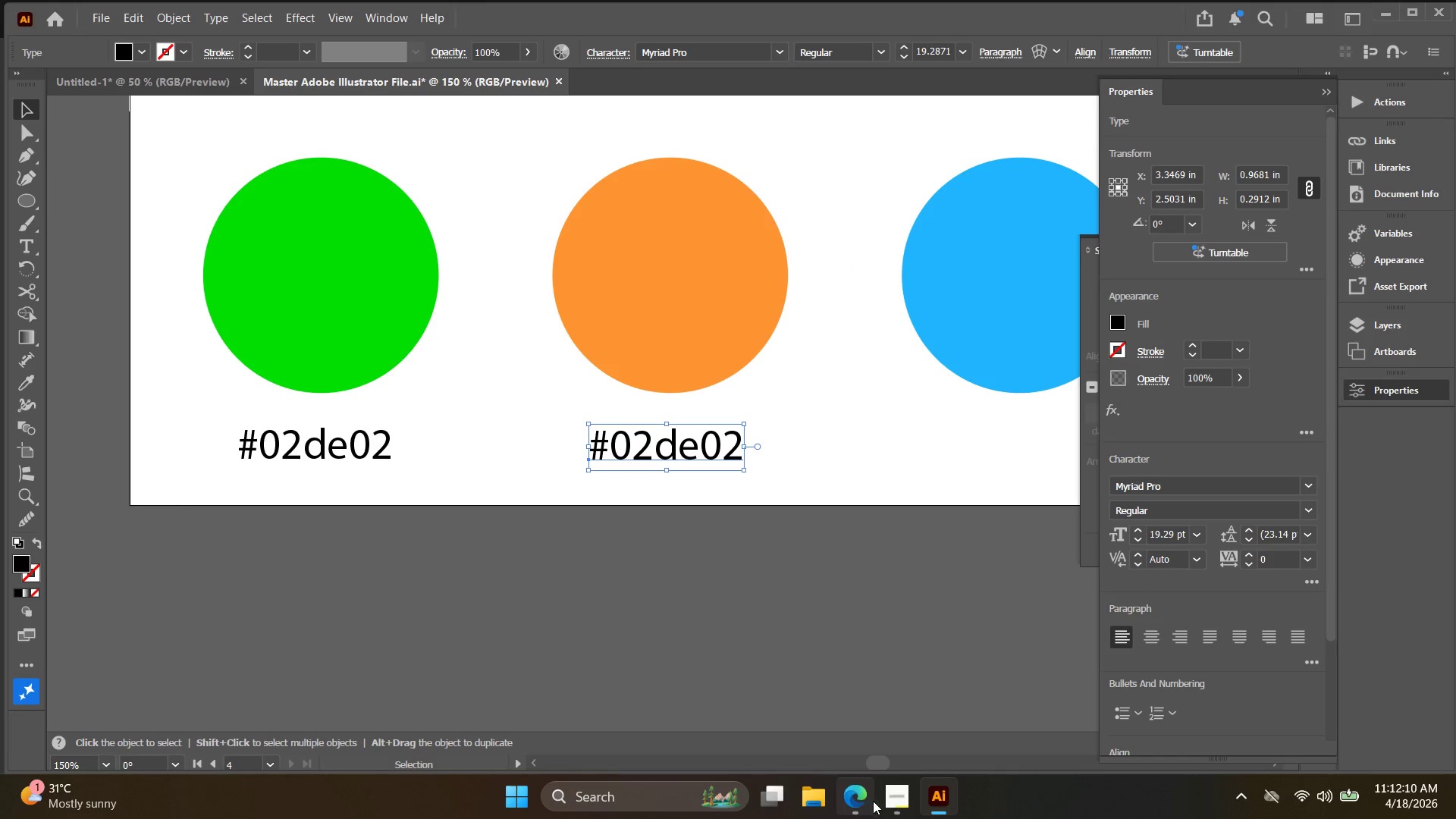 
left_click([895, 800])
 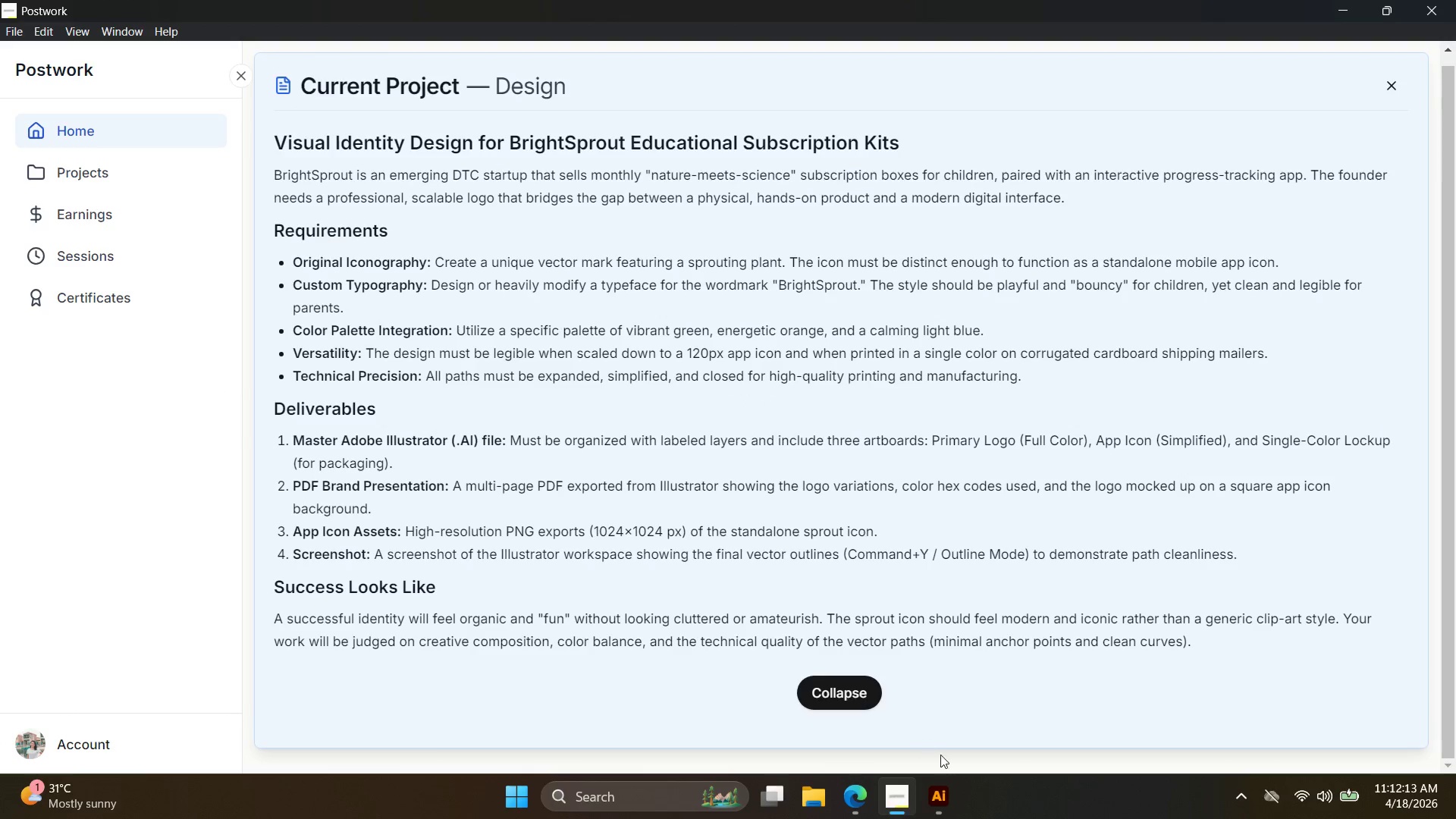 
left_click([706, 303])
 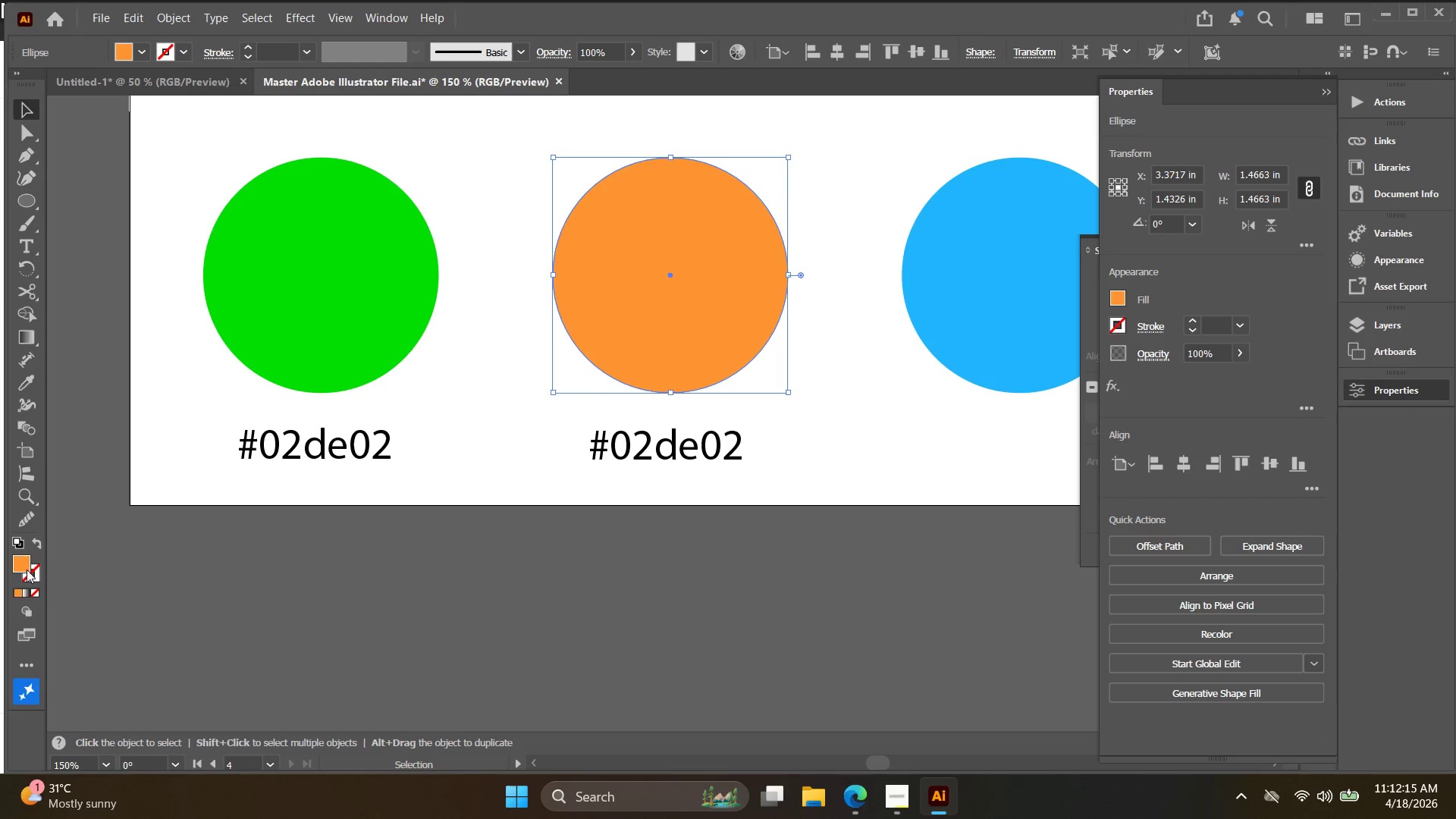 
double_click([22, 560])
 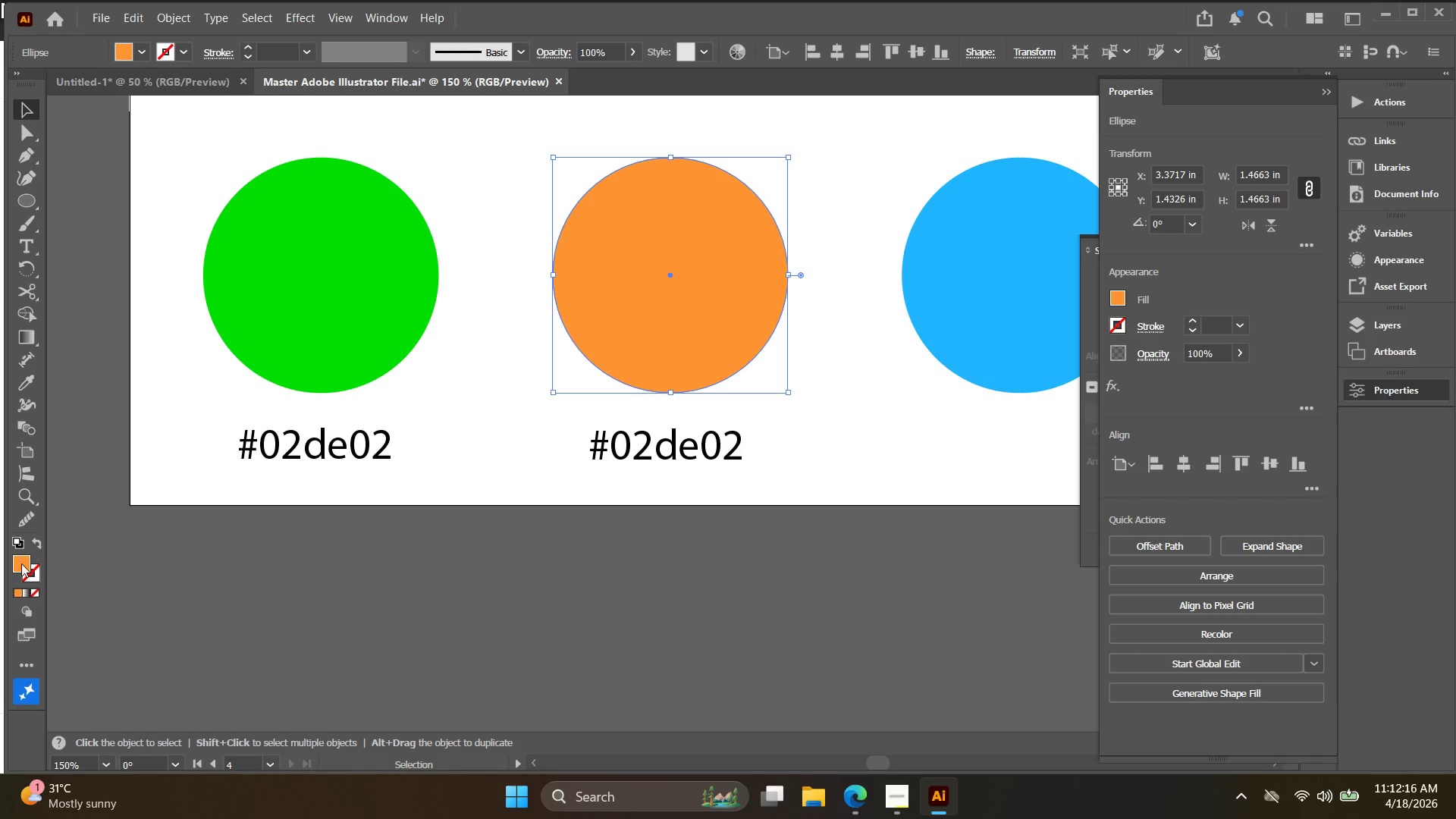 
double_click([18, 563])
 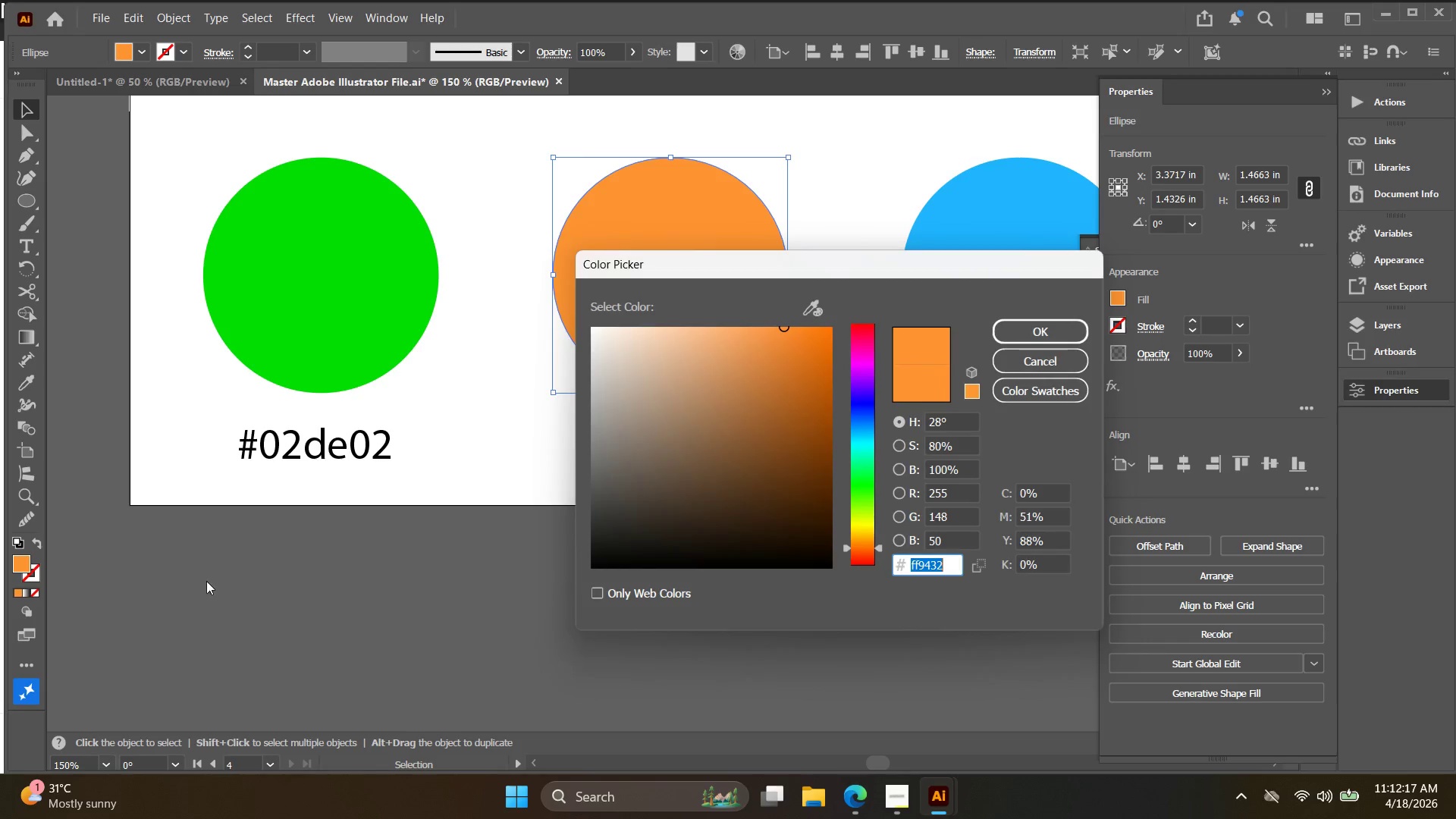 
key(Control+C)
 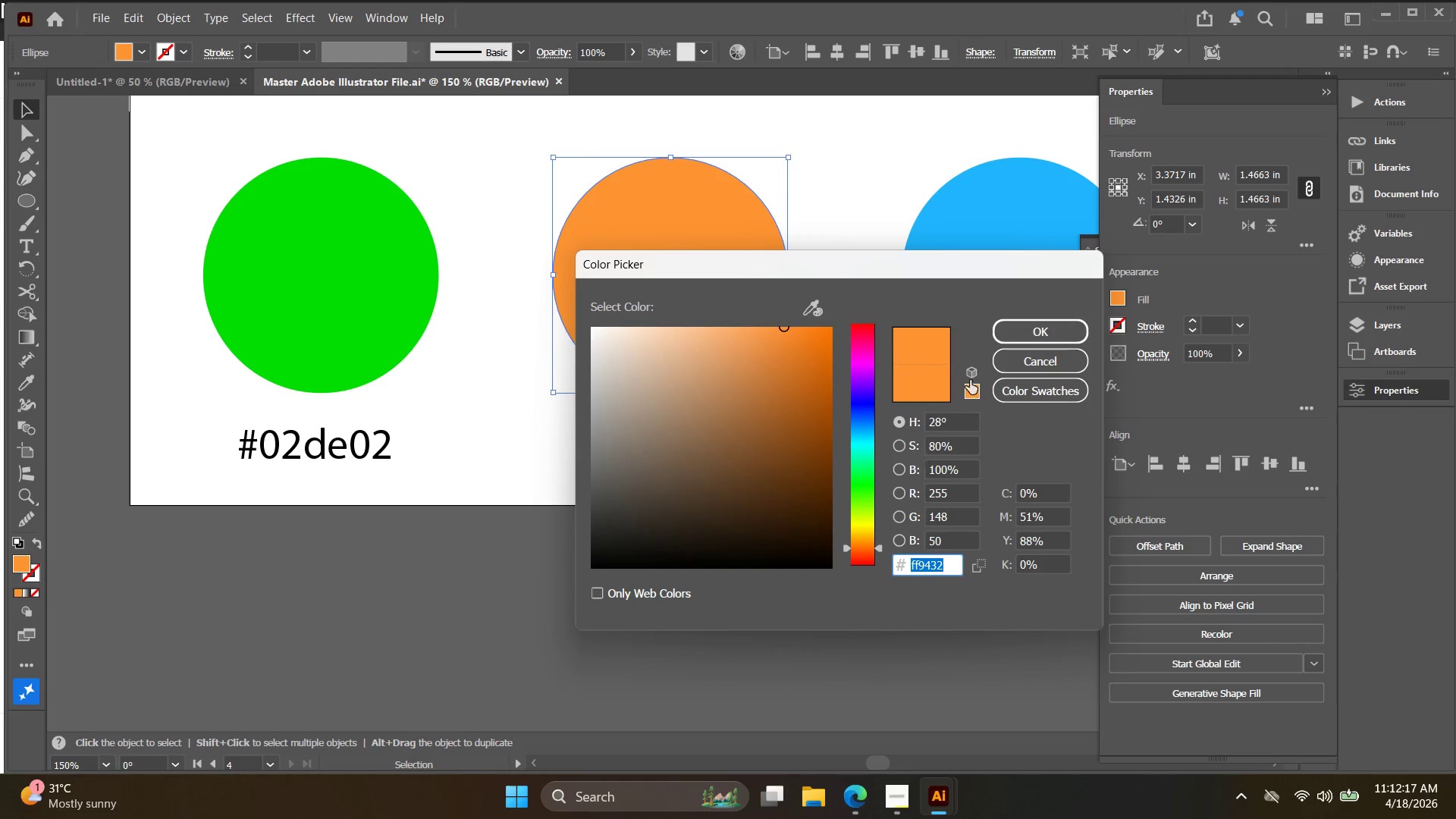 
key(Control+C)
 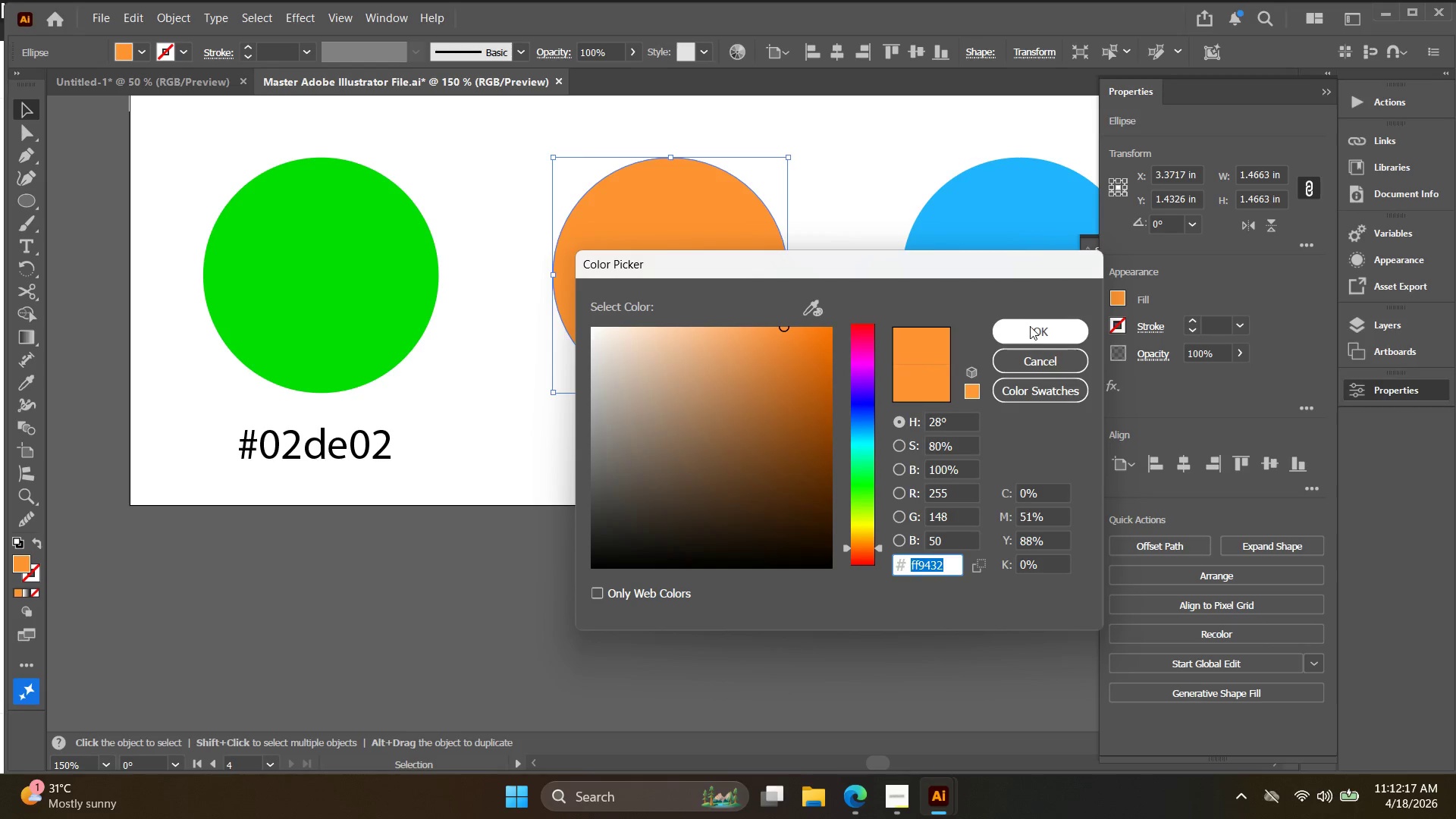 
left_click([1030, 326])
 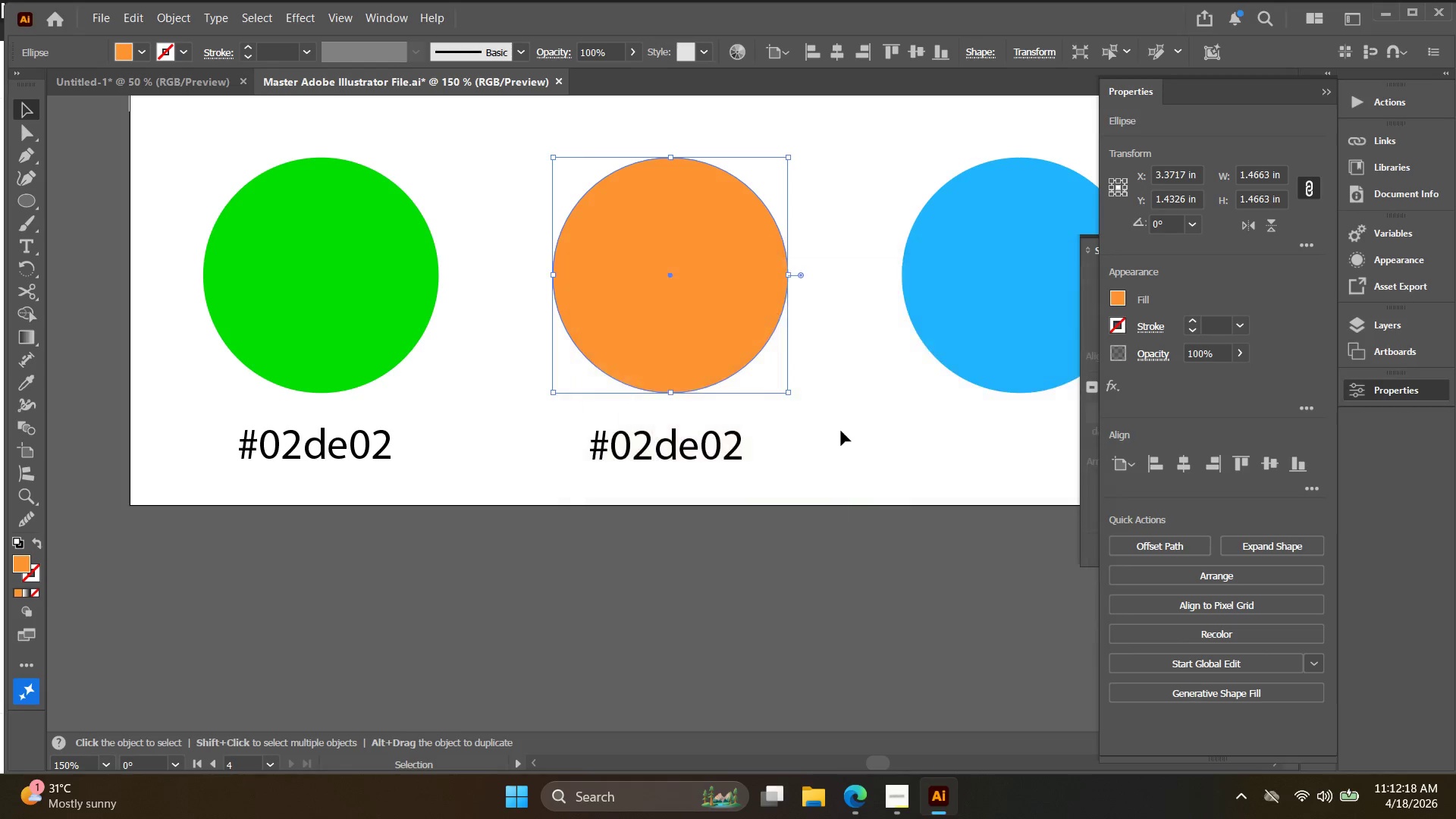 
key(Alt+AltLeft)
 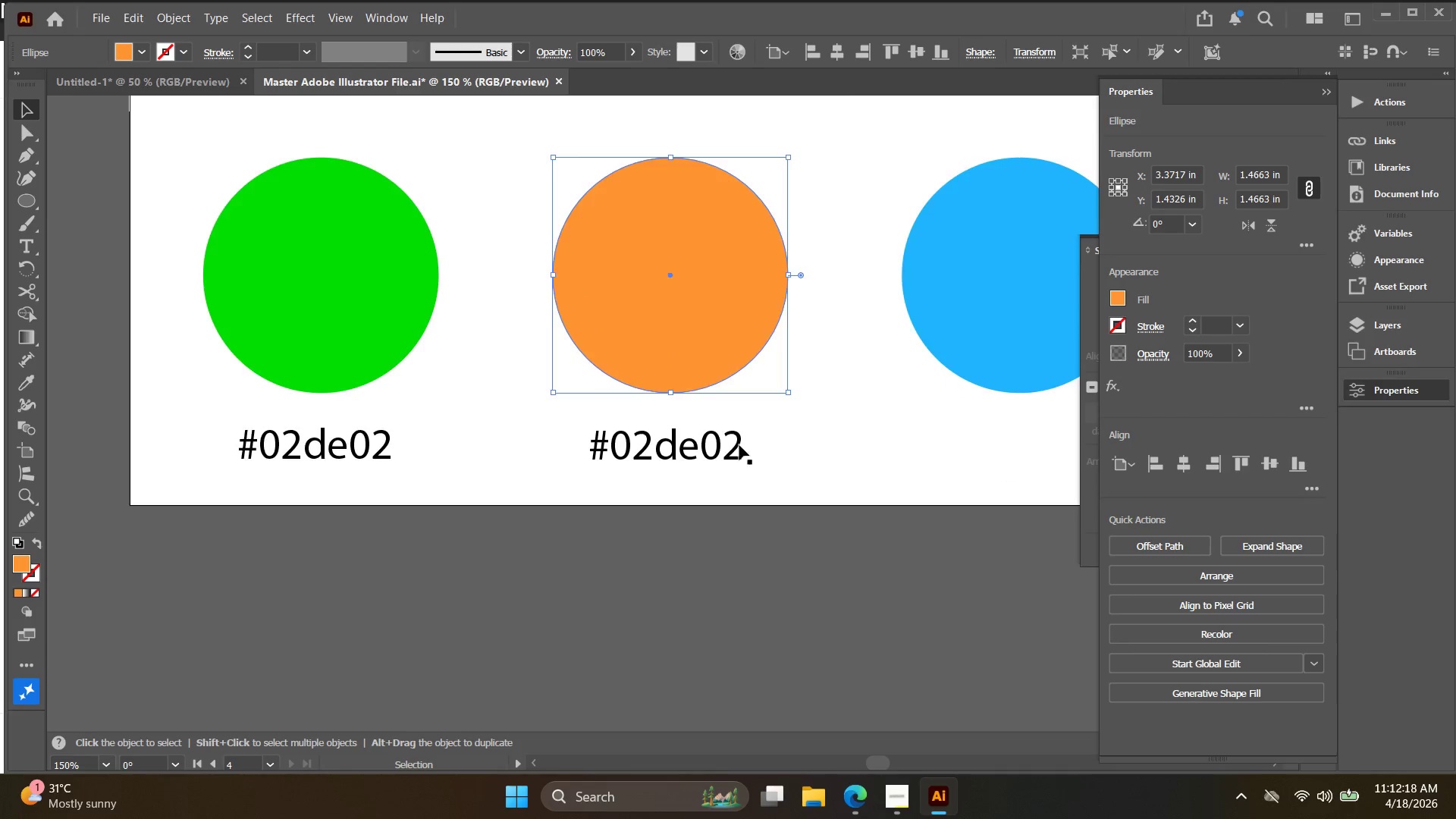 
double_click([541, 449])
 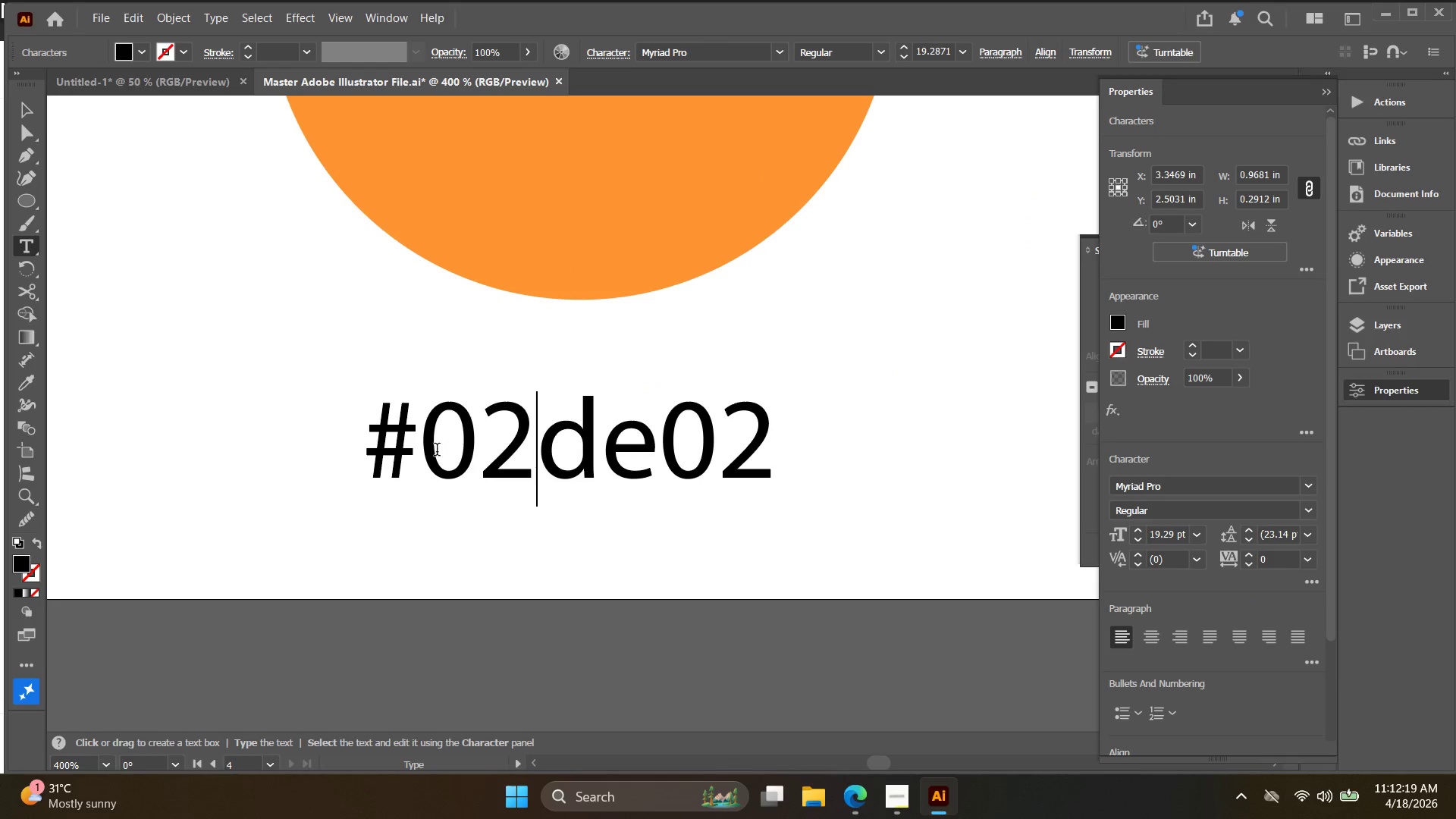 
scroll: coordinate [711, 453], scroll_direction: up, amount: 3.0
 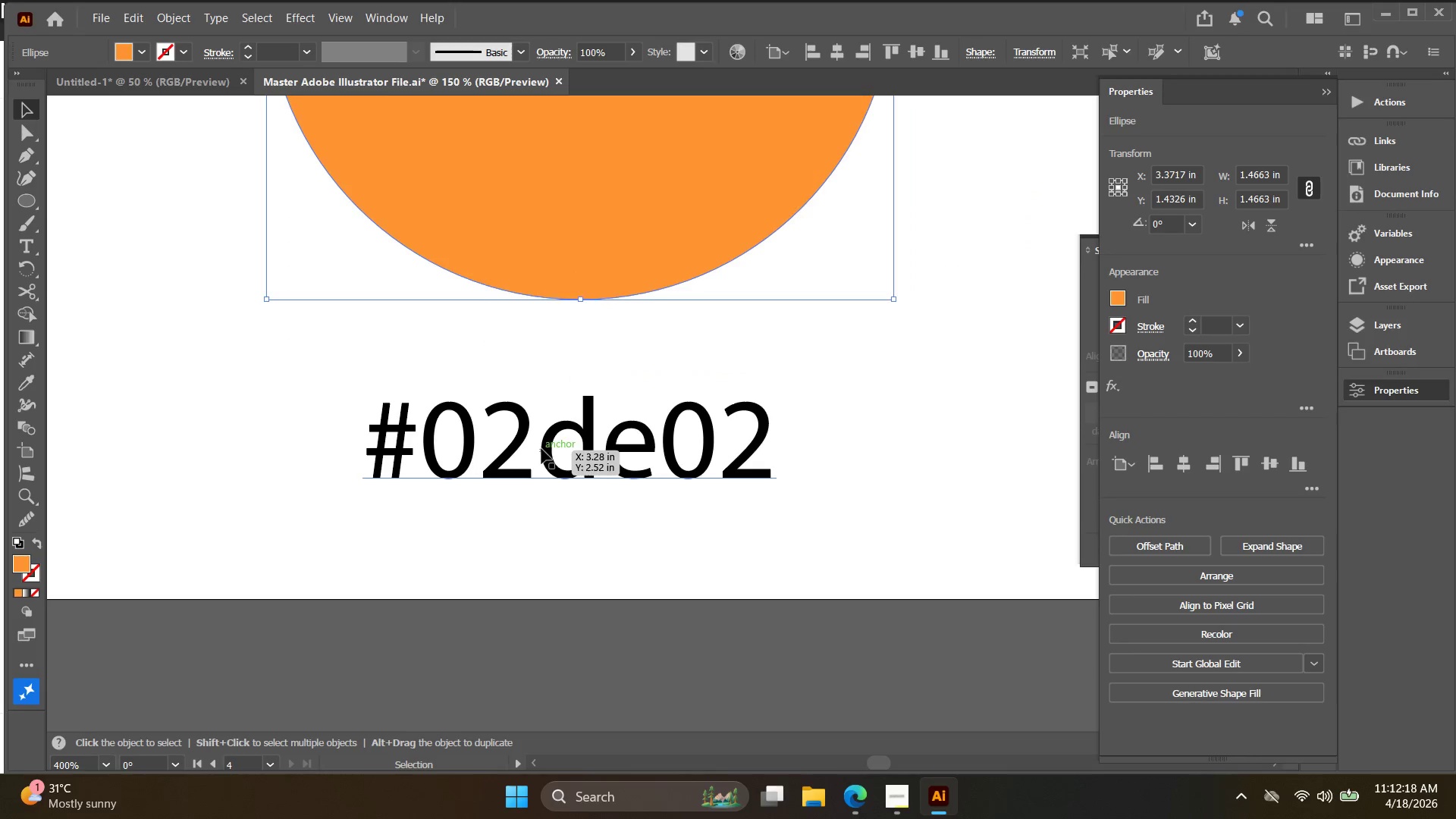 
left_click_drag(start_coordinate=[421, 452], to_coordinate=[887, 462])
 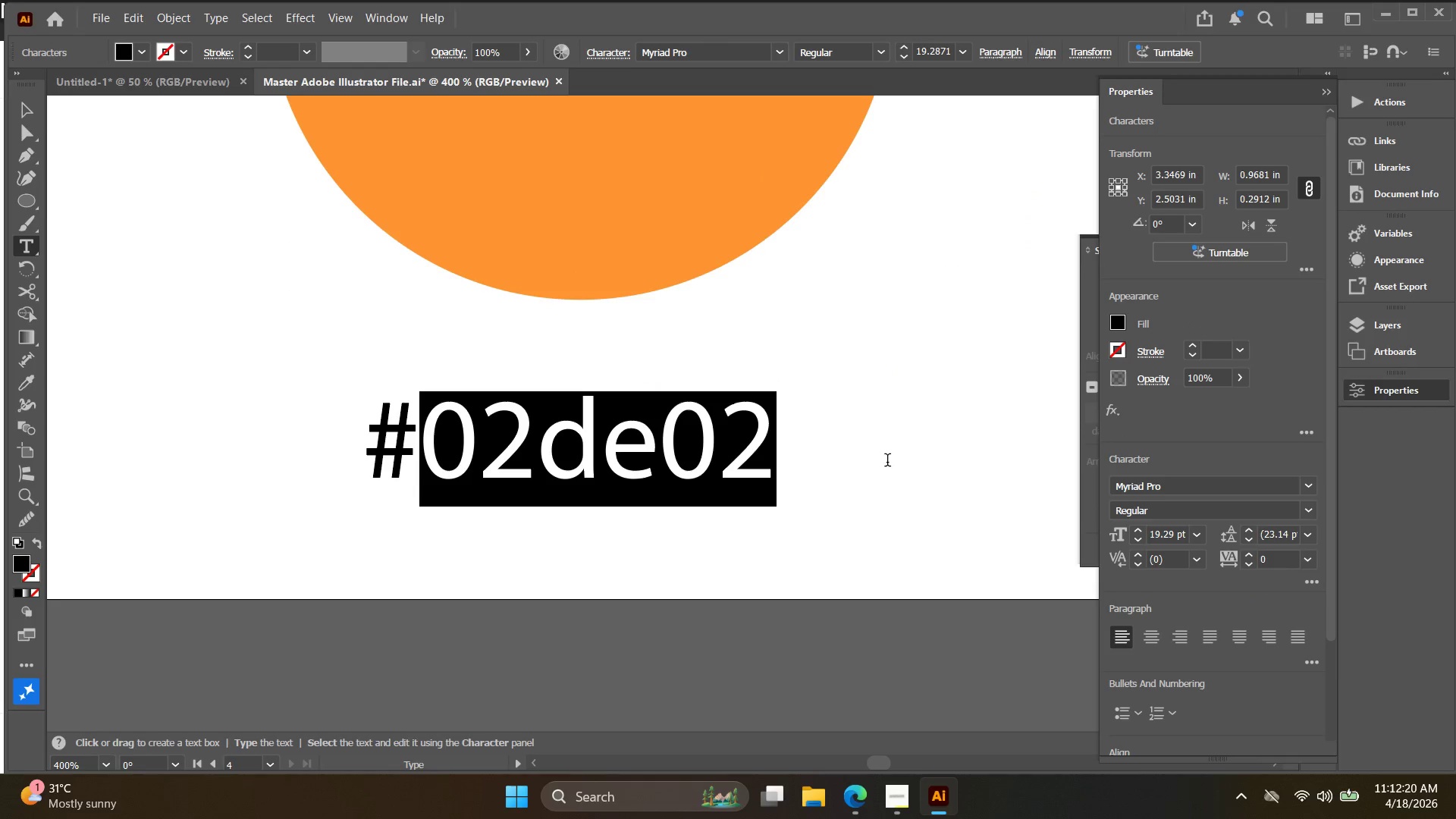 
key(Control+ControlLeft)
 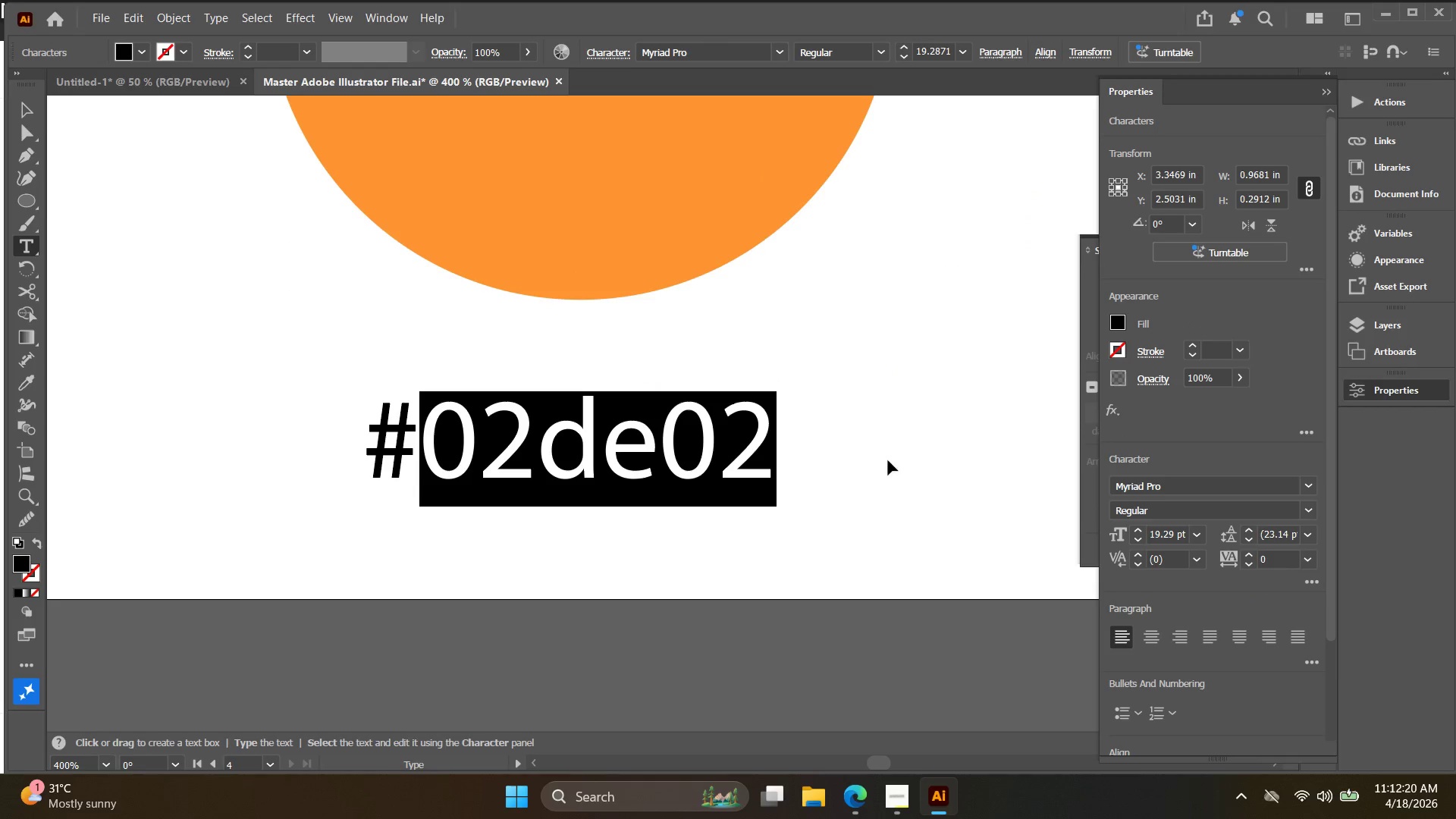 
key(Control+V)
 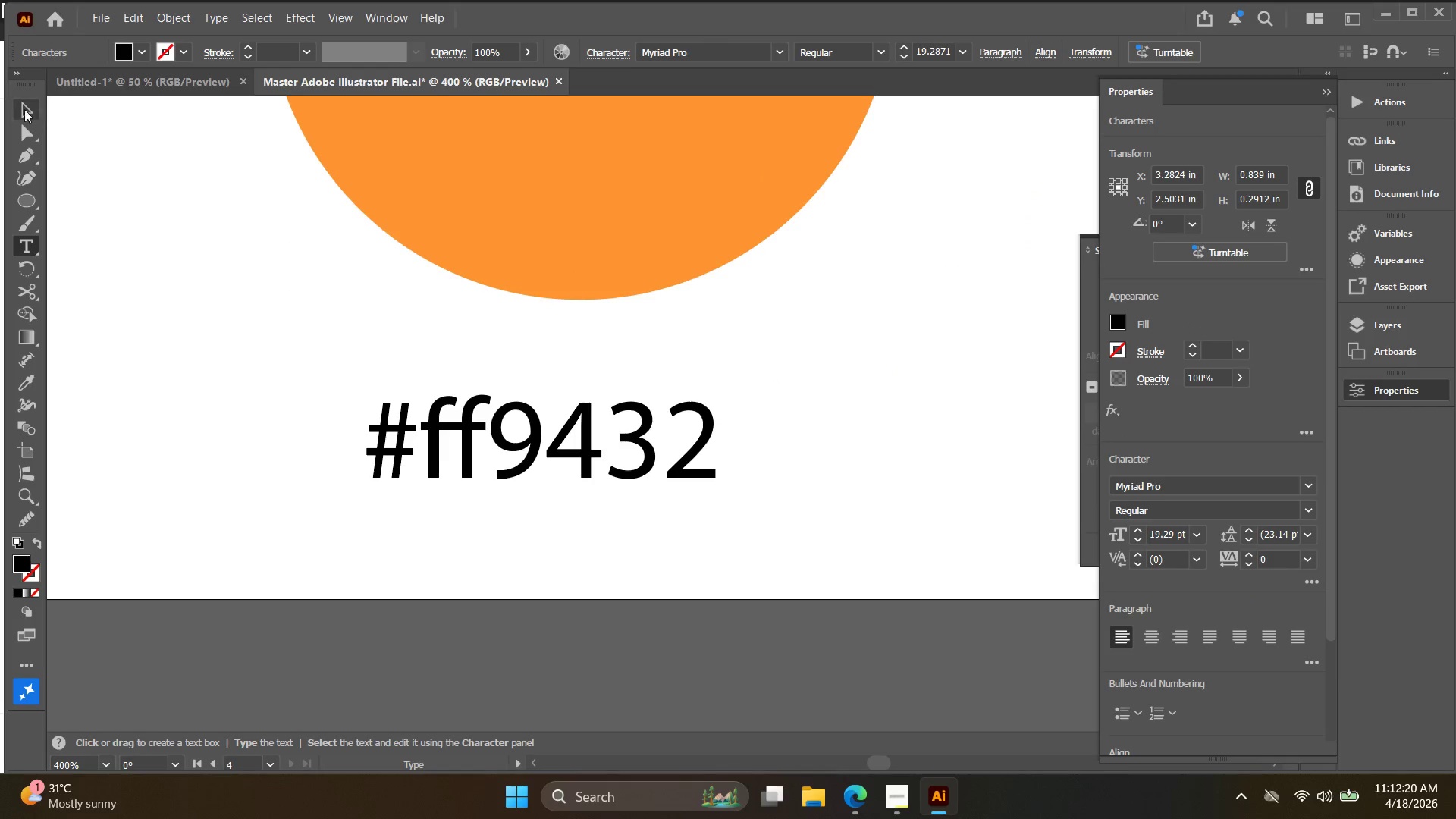 
left_click([29, 115])
 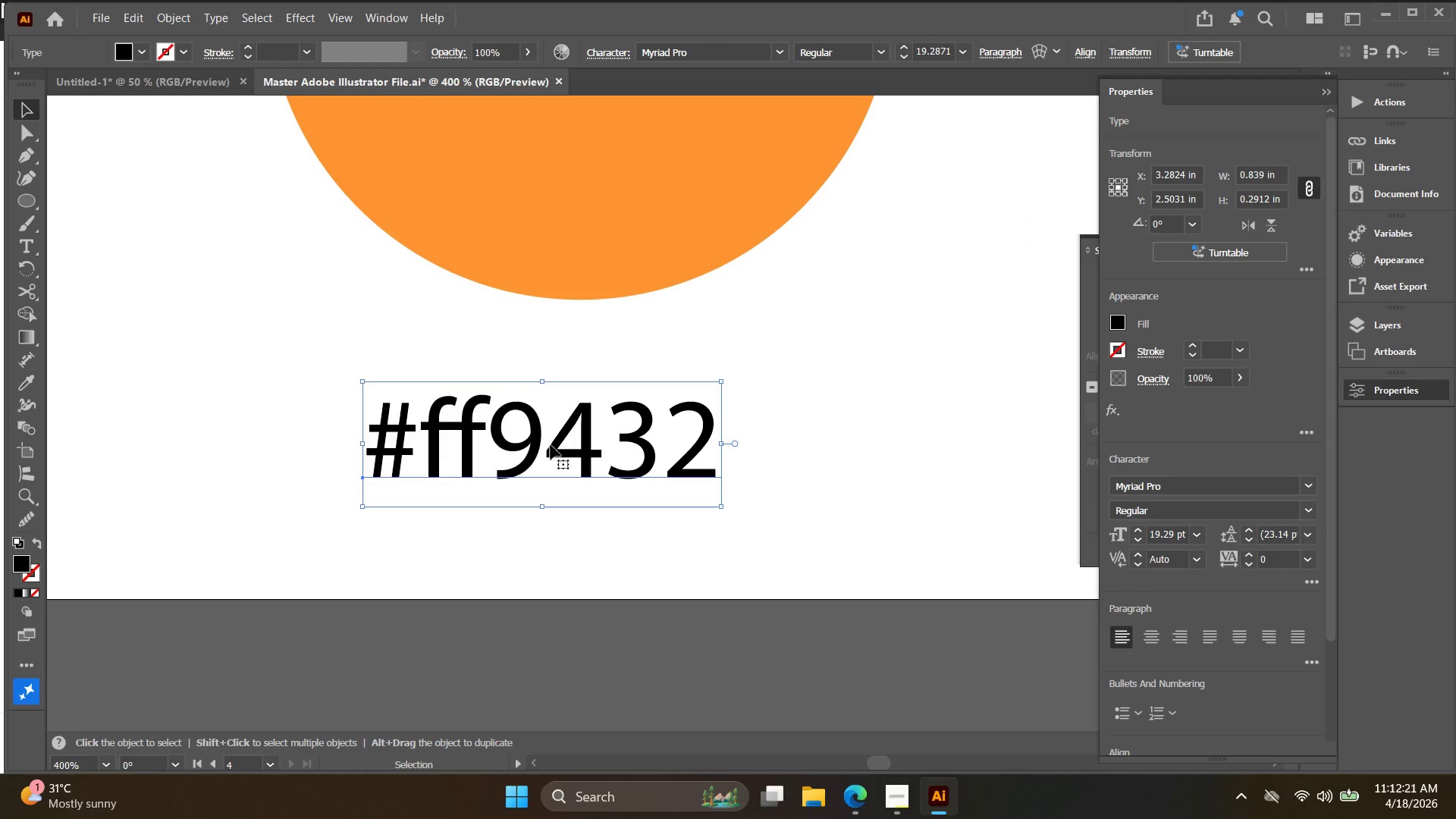 
left_click_drag(start_coordinate=[551, 450], to_coordinate=[587, 450])
 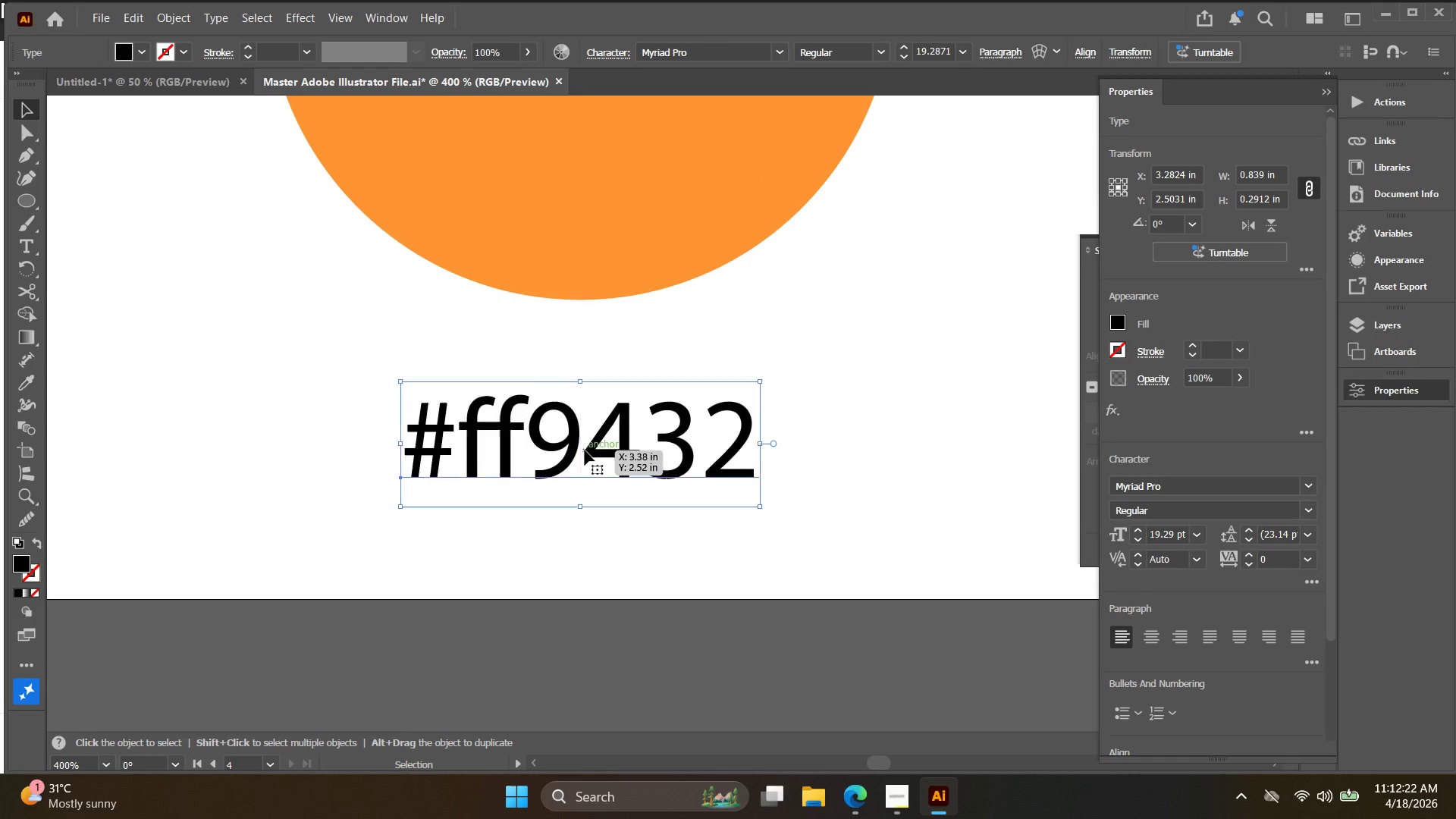 
key(Alt+AltLeft)
 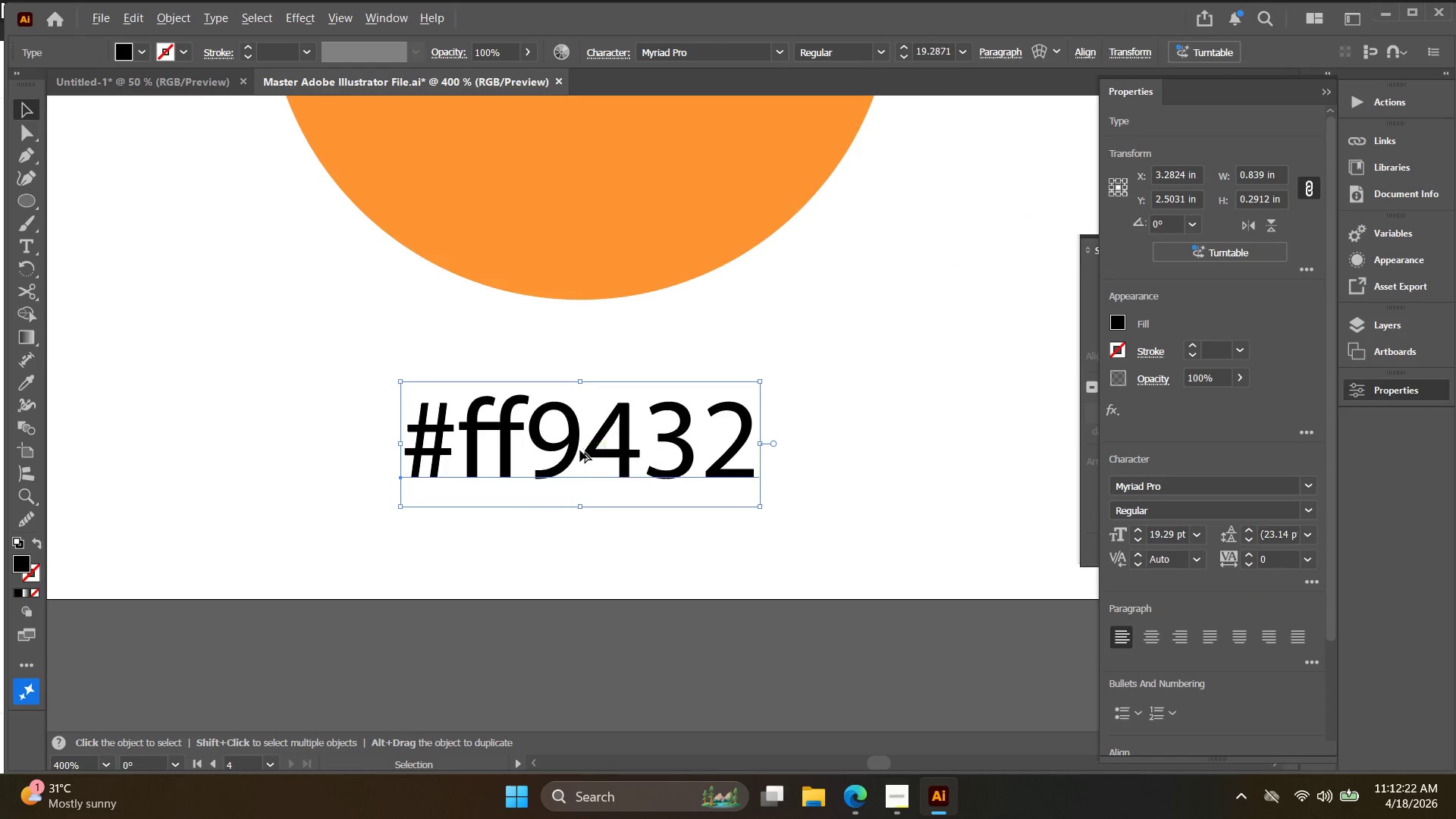 
key(Space)
 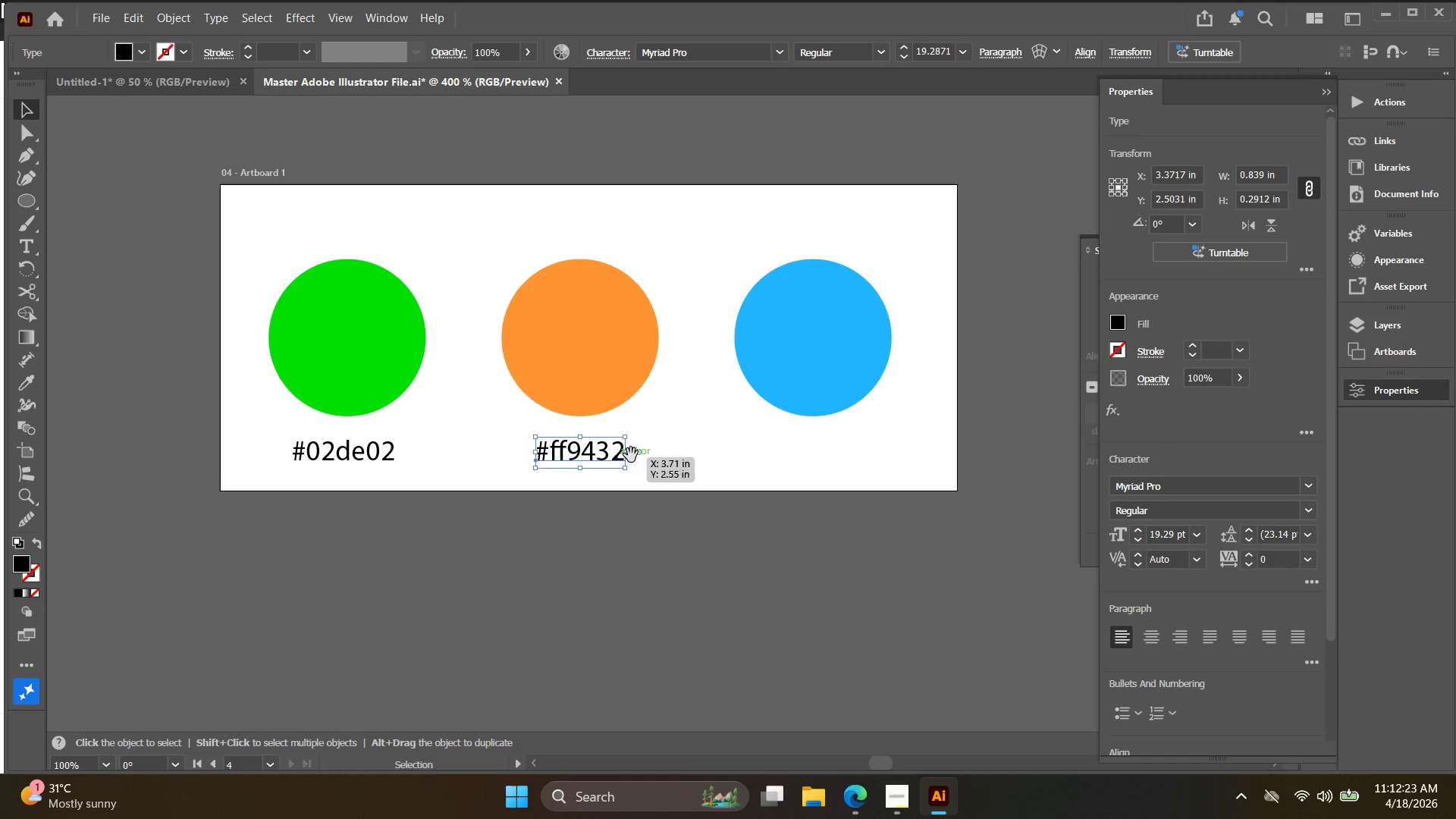 
left_click_drag(start_coordinate=[630, 459], to_coordinate=[560, 463])
 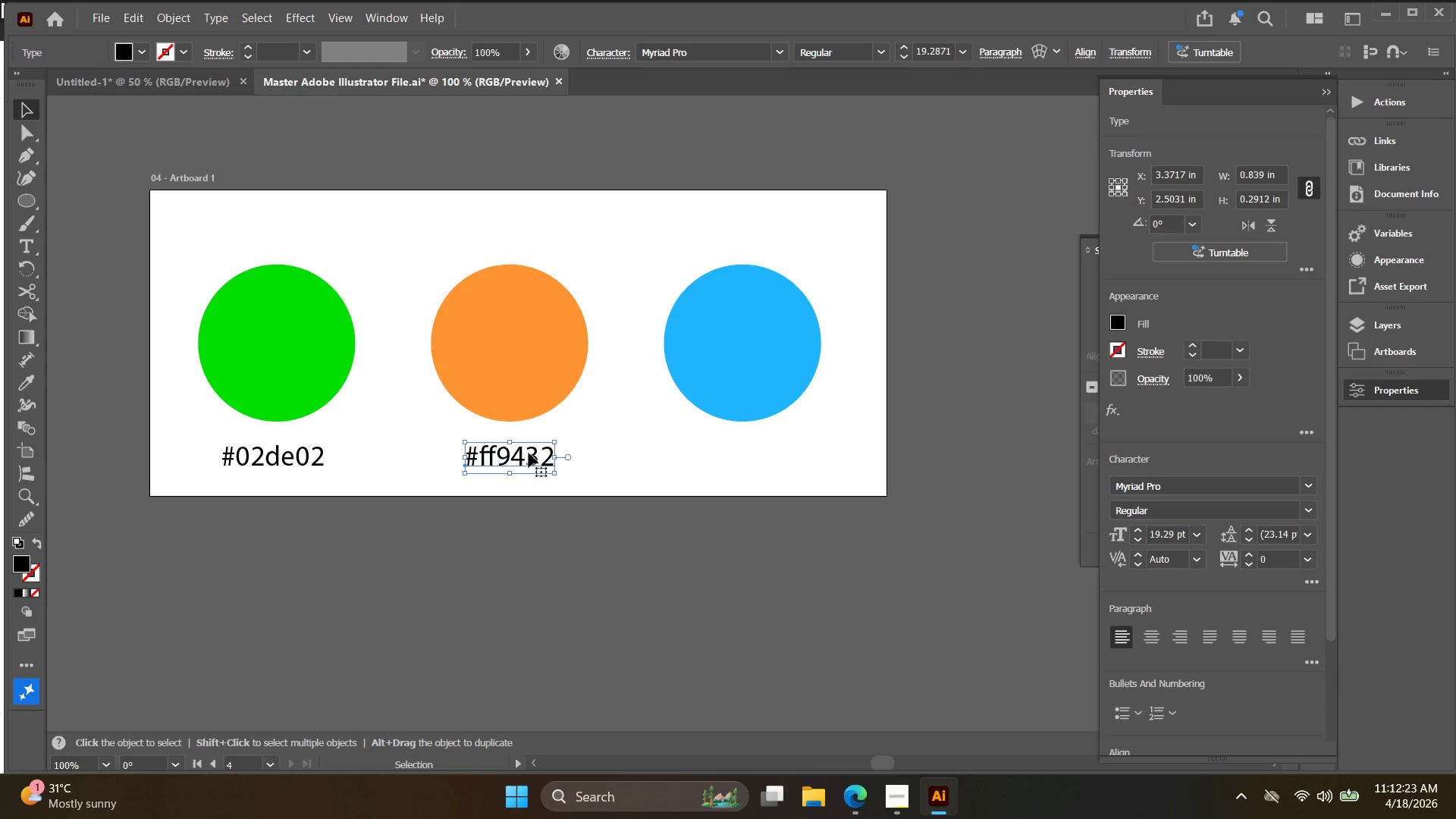 
scroll: coordinate [580, 455], scroll_direction: down, amount: 4.0
 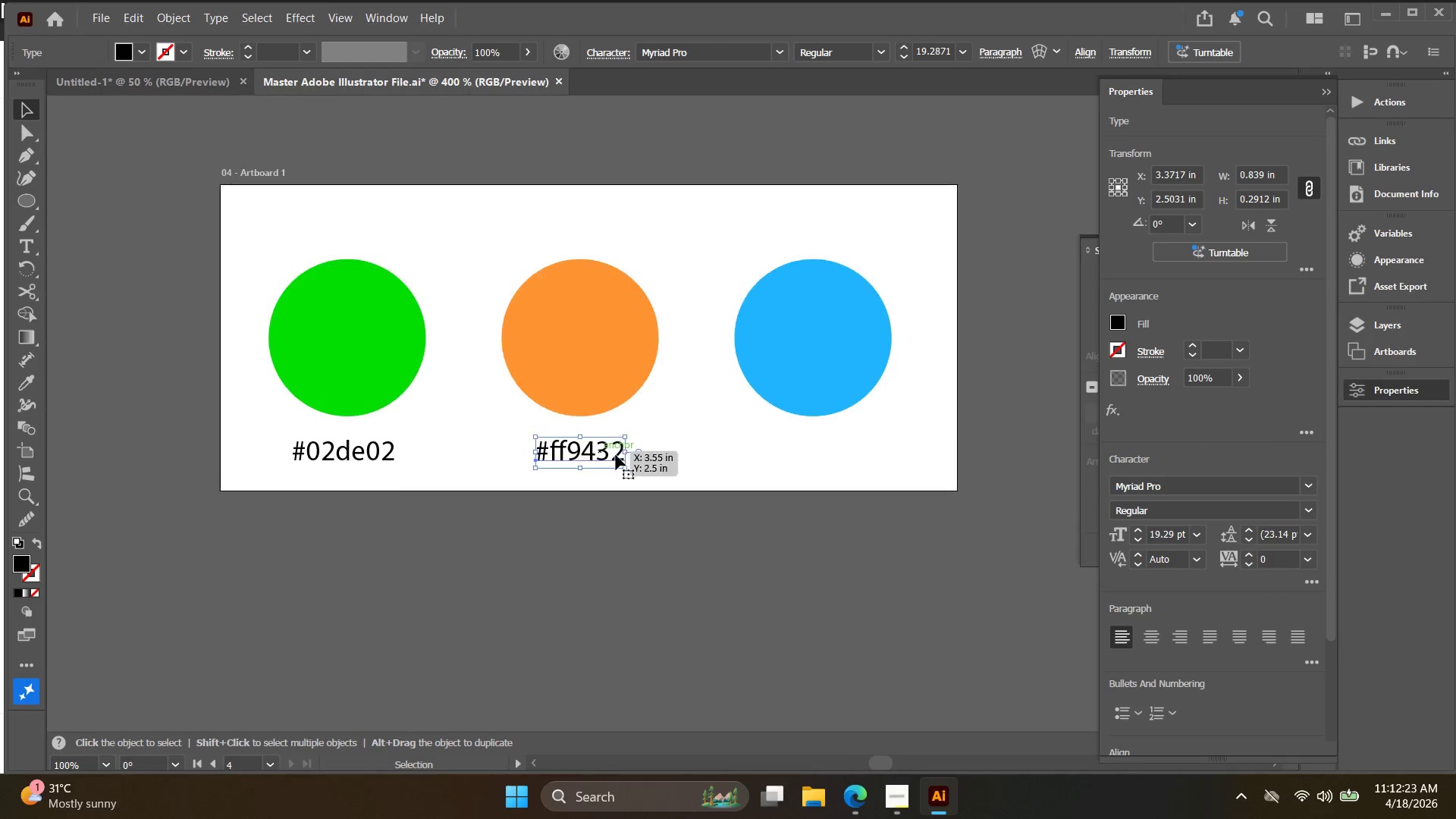 
hold_key(key=AltLeft, duration=4.09)
left_click_drag(start_coordinate=[518, 453], to_coordinate=[748, 454])
 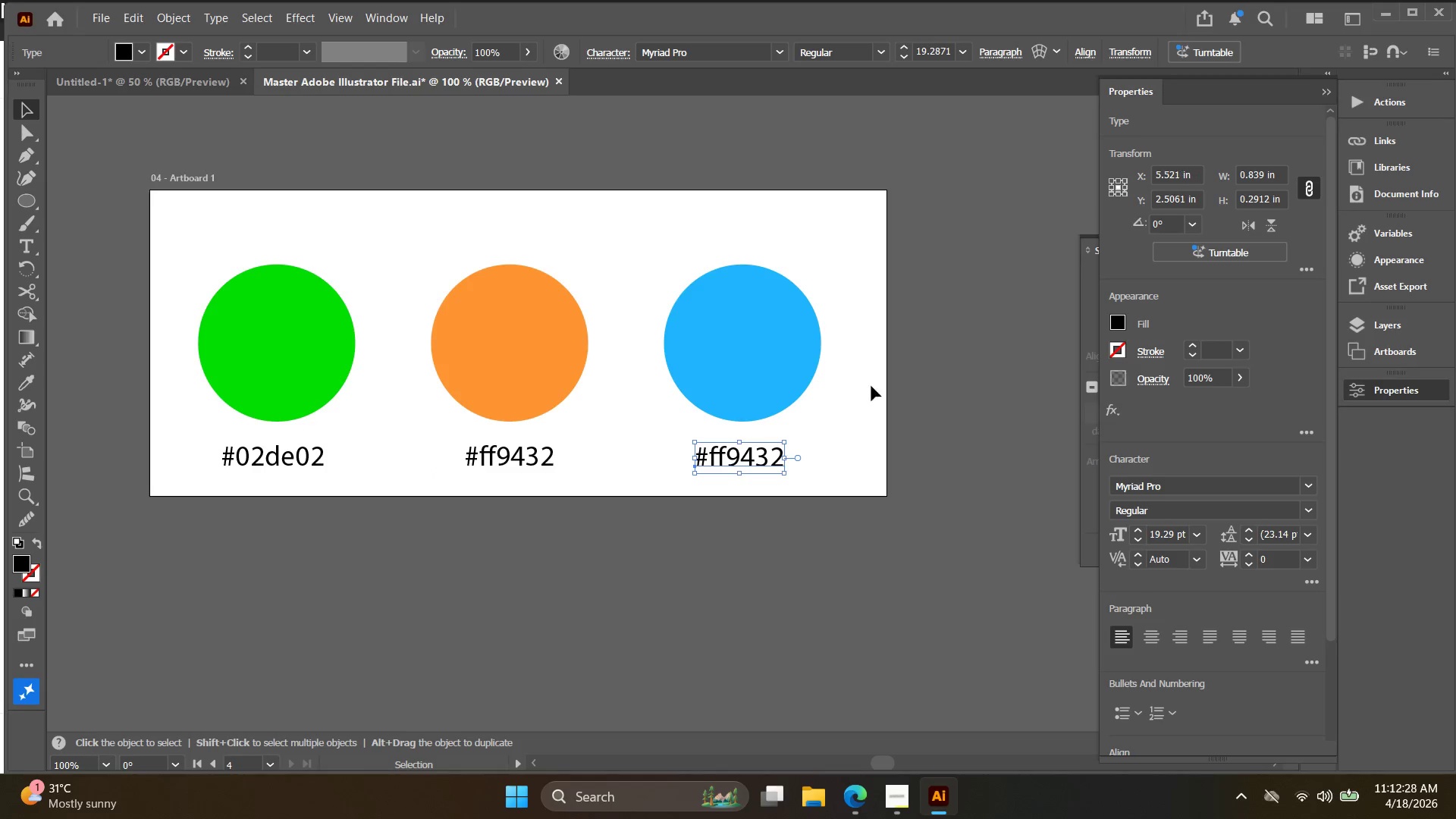 
left_click_drag(start_coordinate=[872, 384], to_coordinate=[147, 283])
 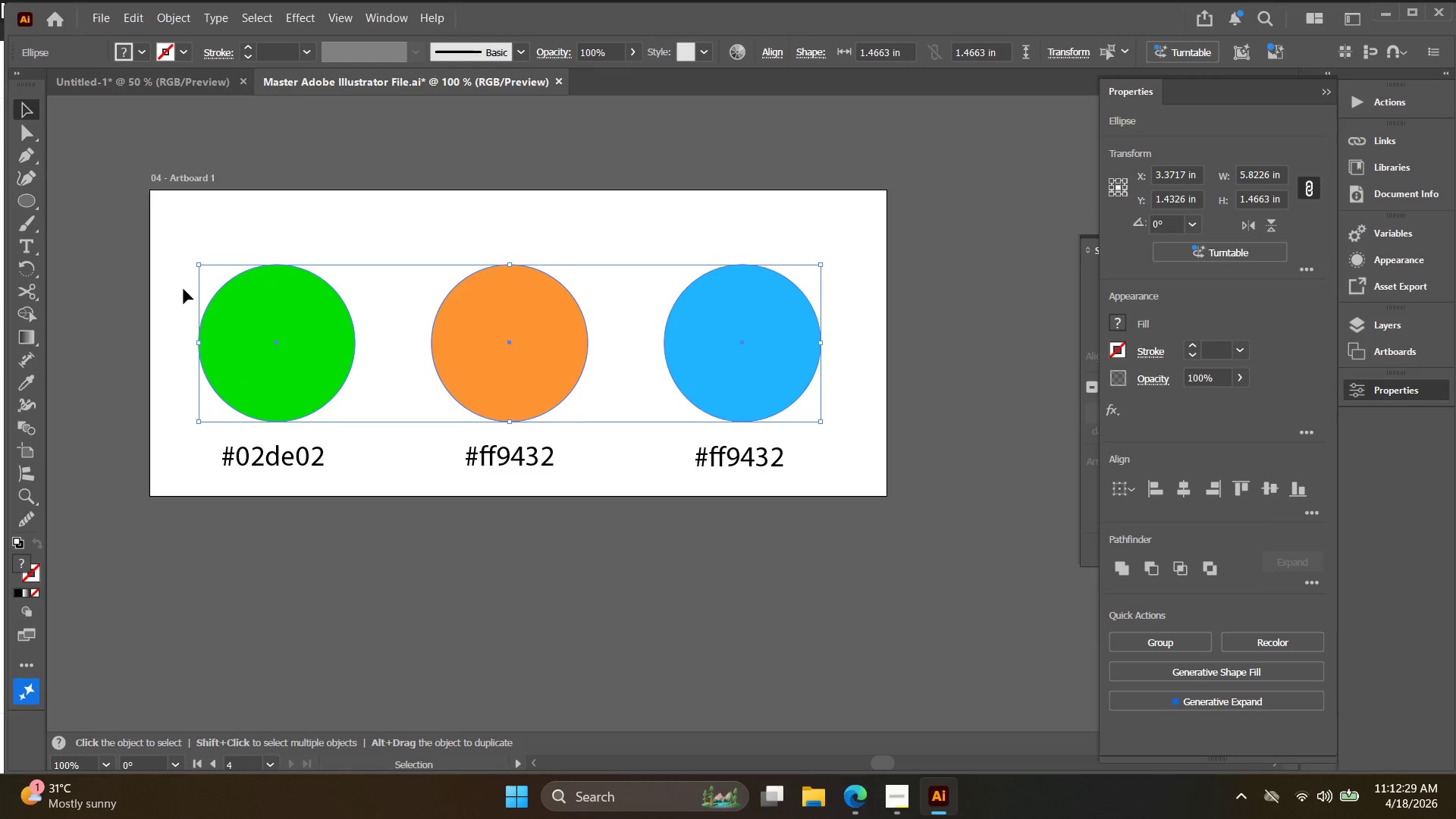 
hold_key(key=ArrowUp, duration=1.05)
 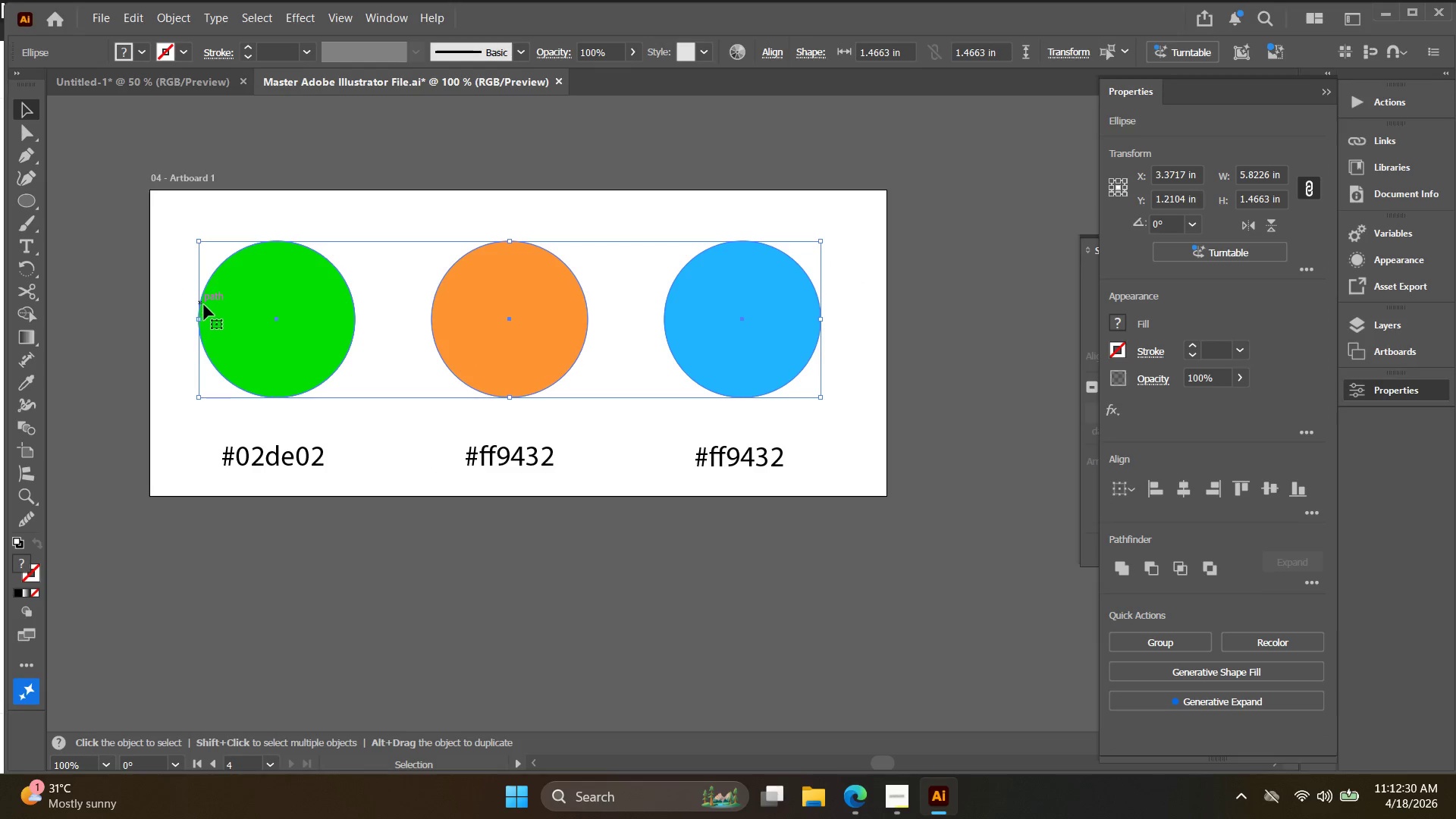 
key(ArrowDown)
 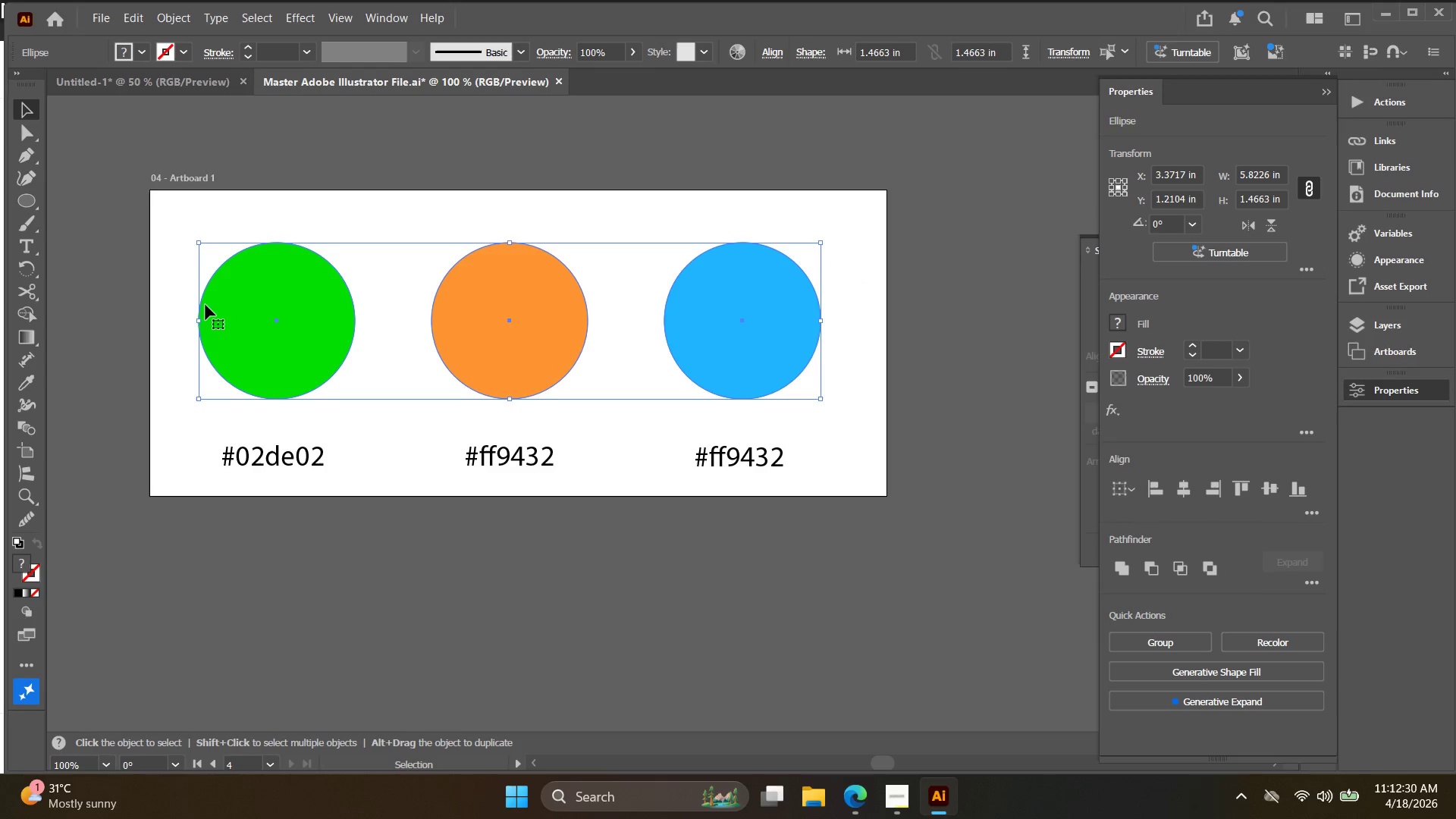 
key(ArrowDown)
 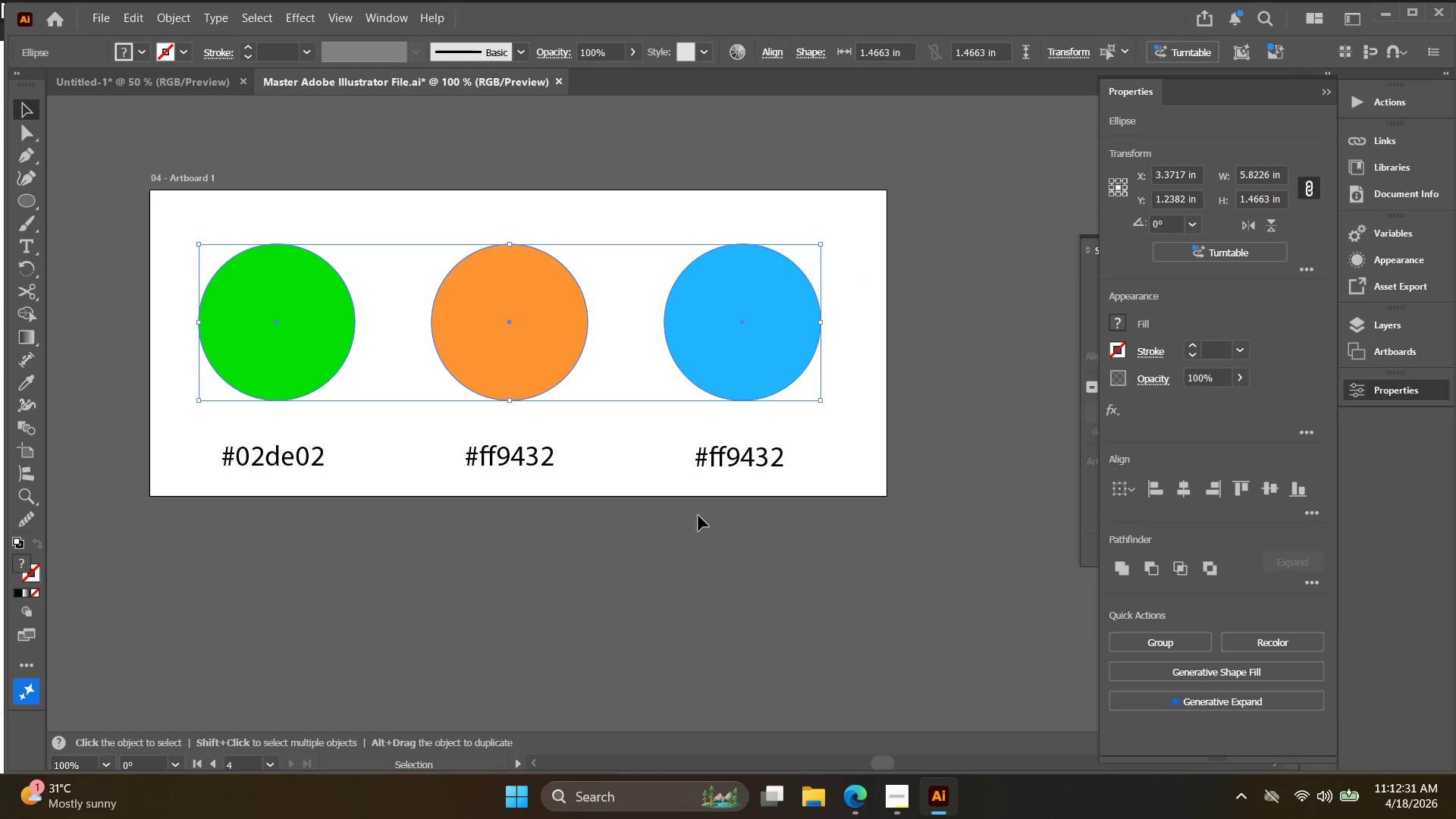 
left_click([703, 526])
 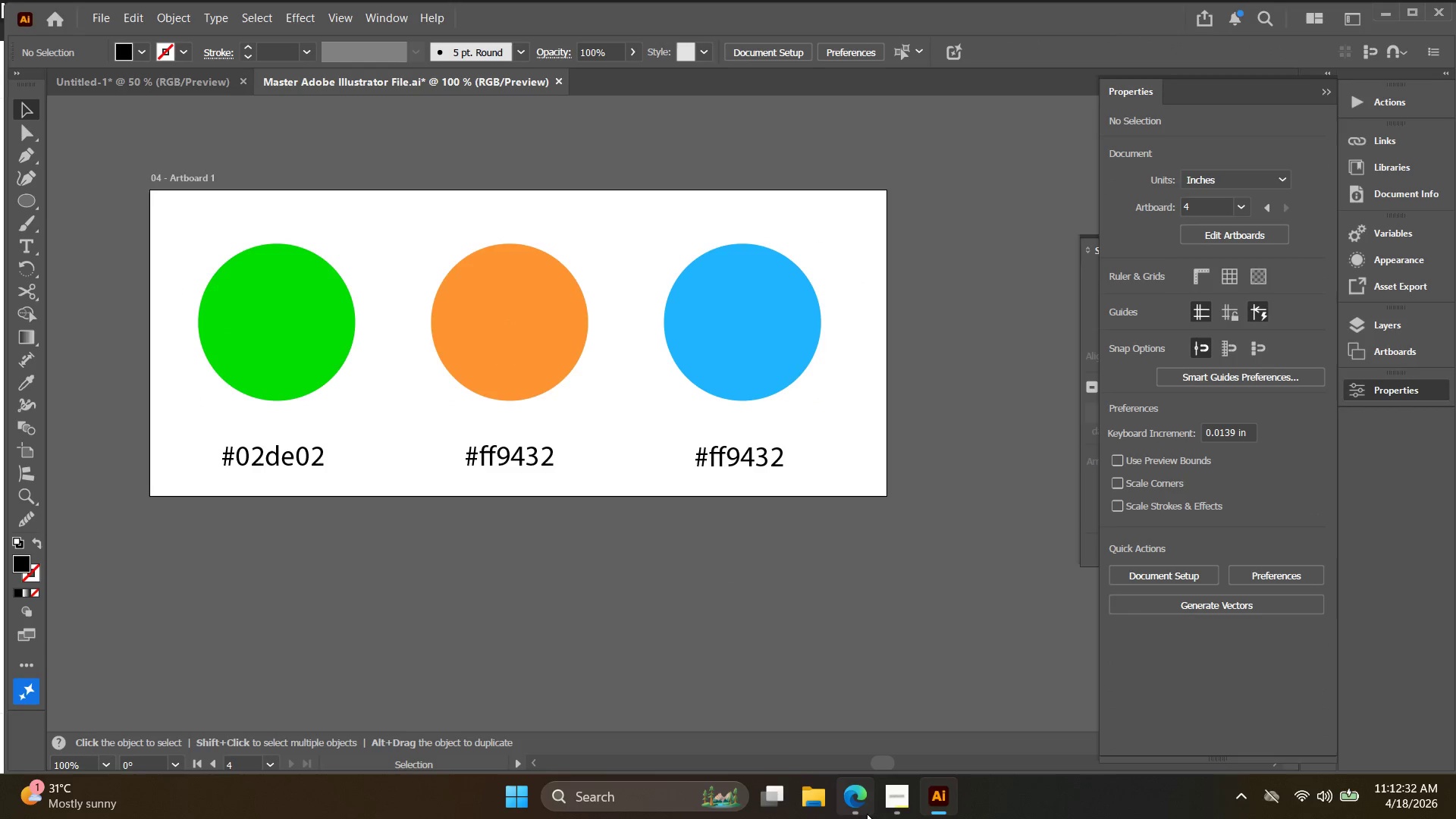 
left_click([861, 812])